 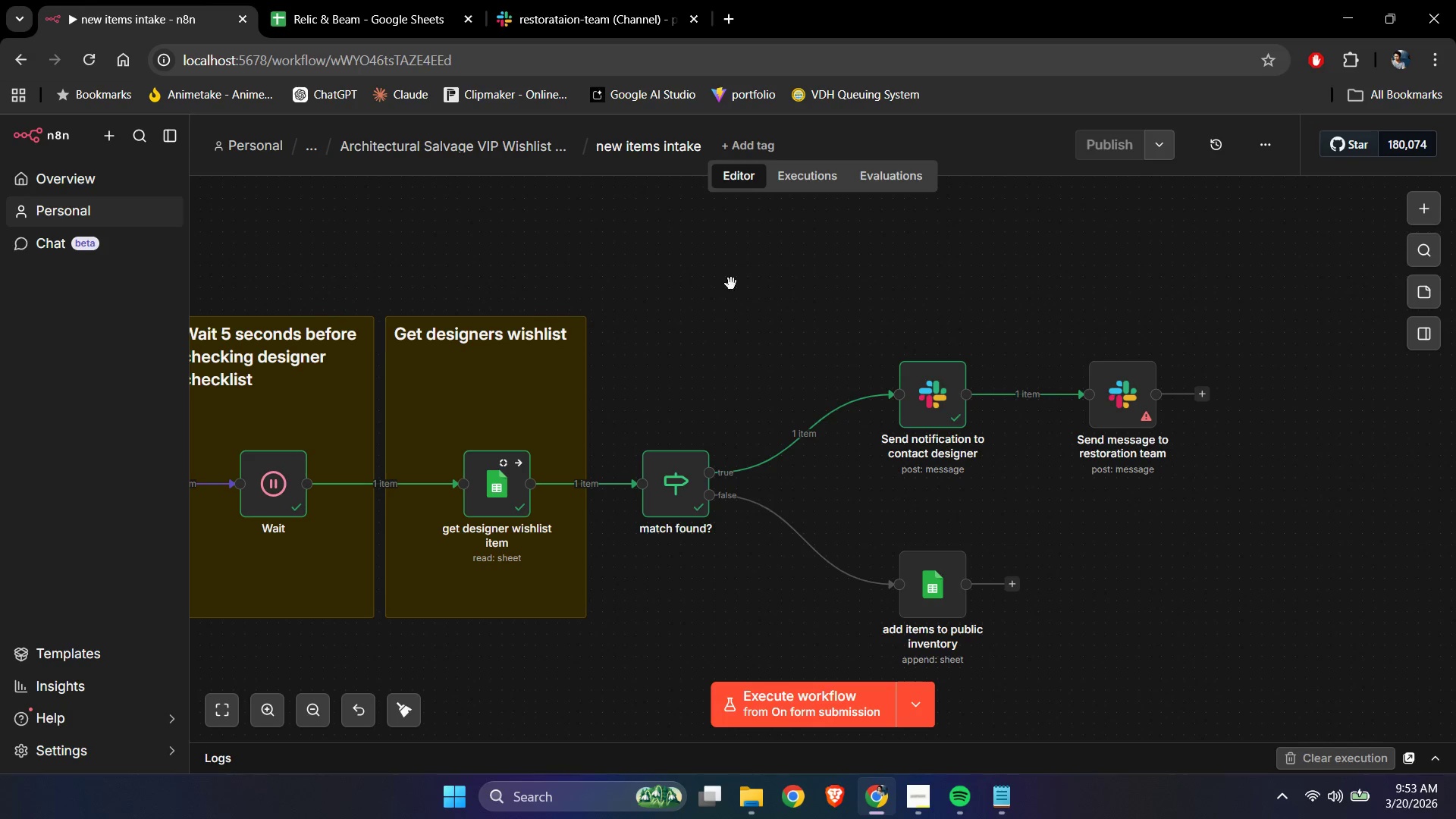 
hold_key(key=ControlLeft, duration=1.5)
left_click_drag(start_coordinate=[742, 283], to_coordinate=[912, 289])
 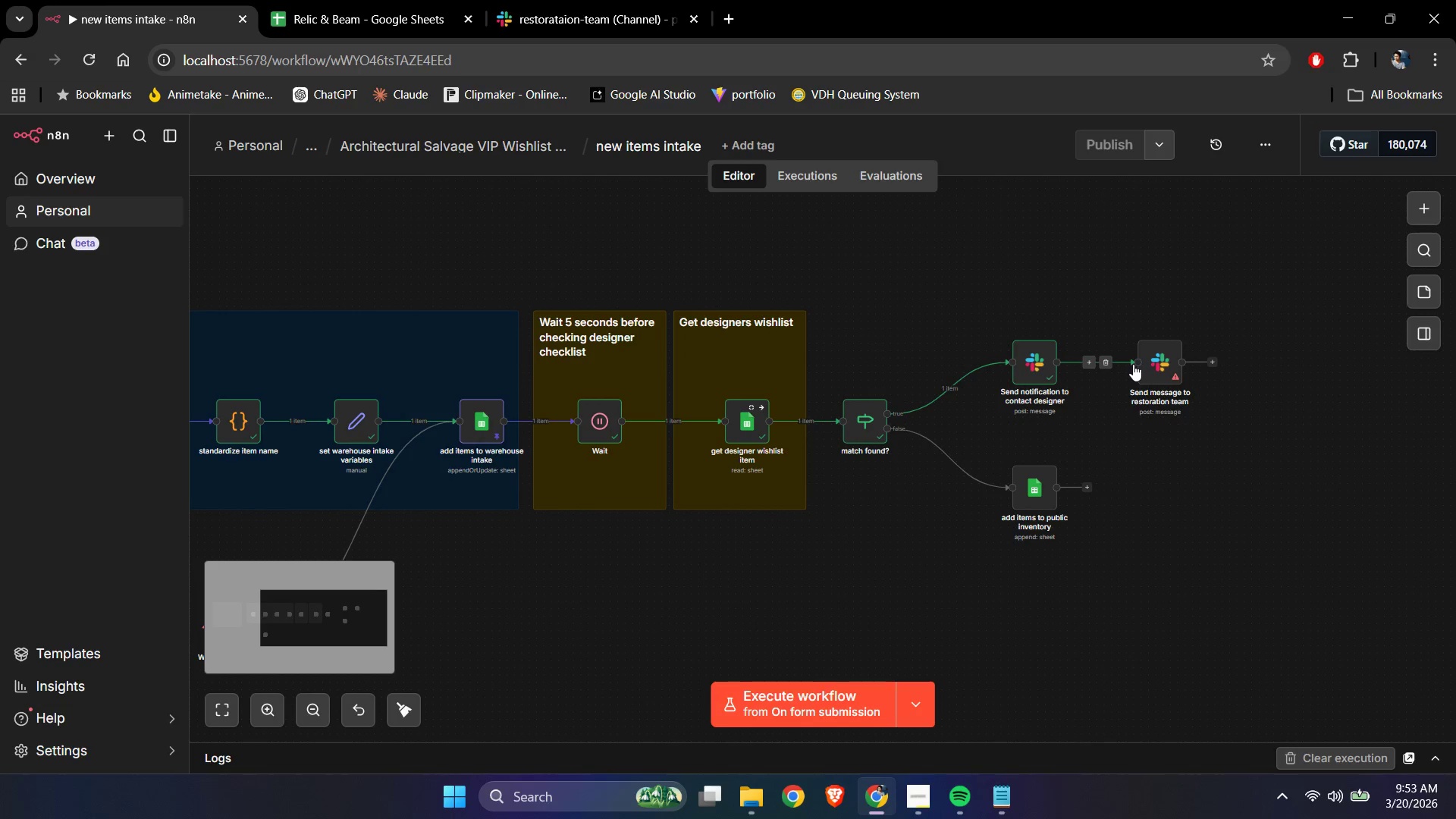 
scroll: coordinate [731, 284], scroll_direction: down, amount: 3.0
 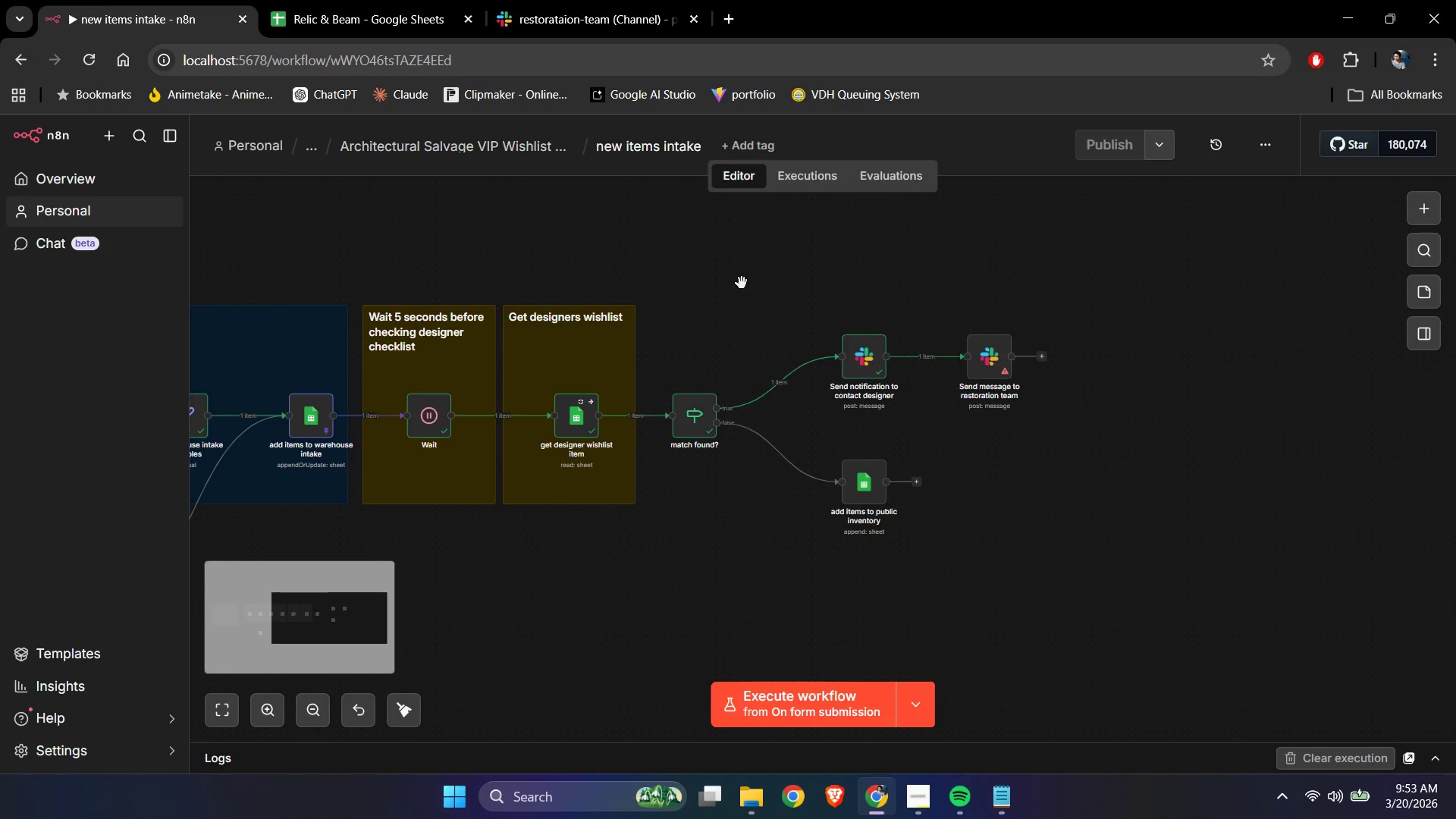 
hold_key(key=ControlLeft, duration=1.52)
 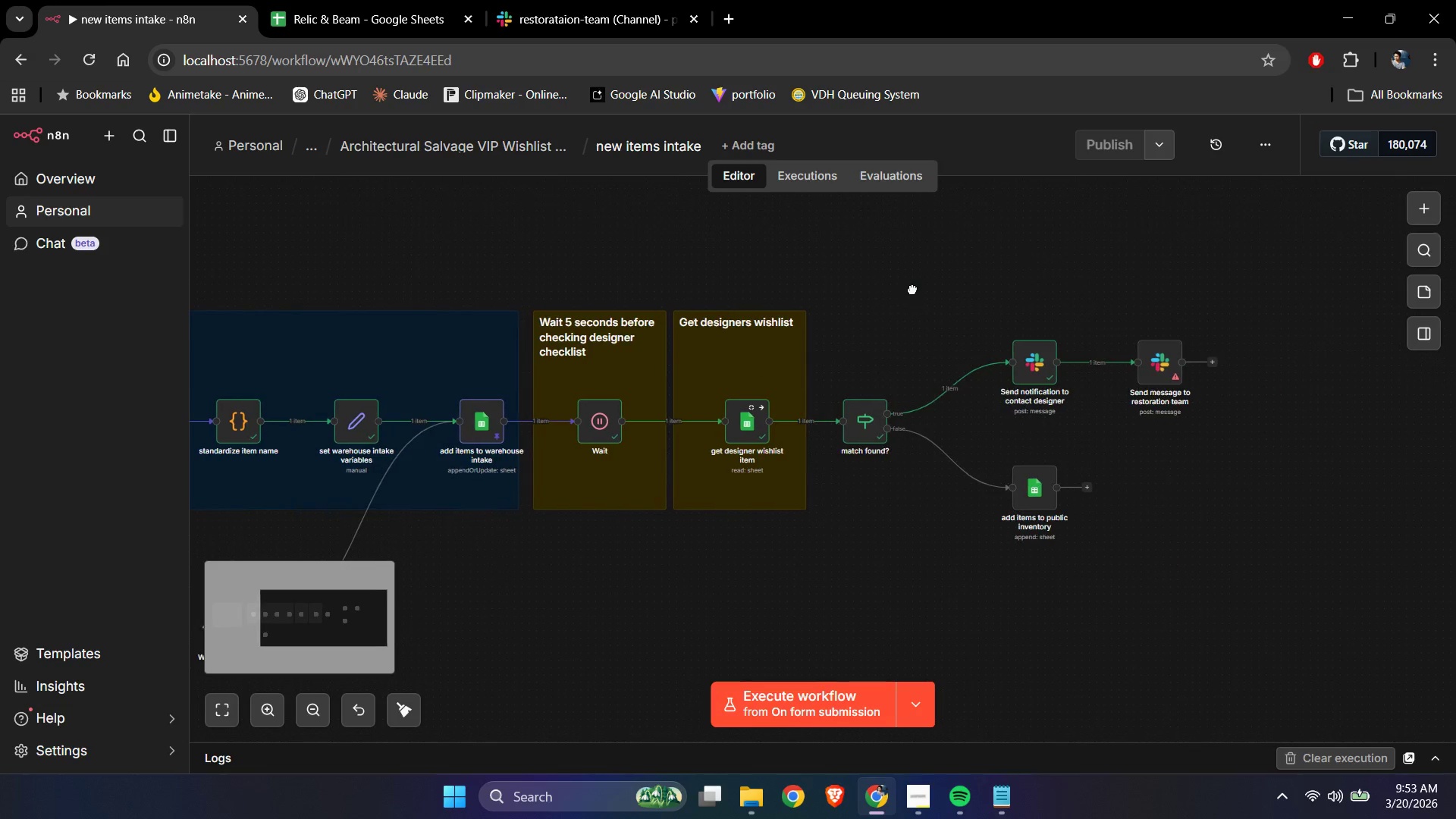 
hold_key(key=ControlLeft, duration=0.84)
 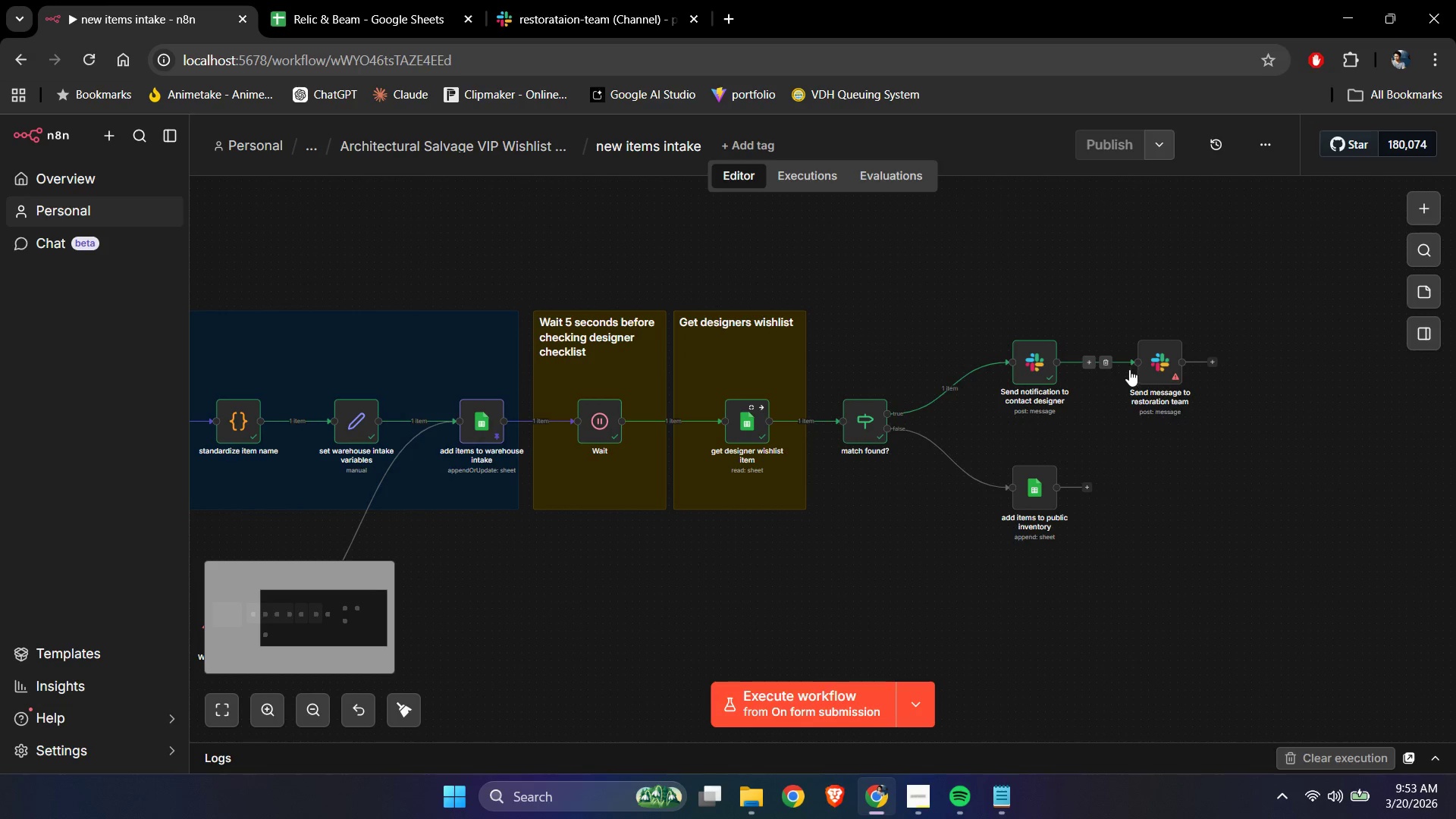 
mouse_move([1061, 354])
 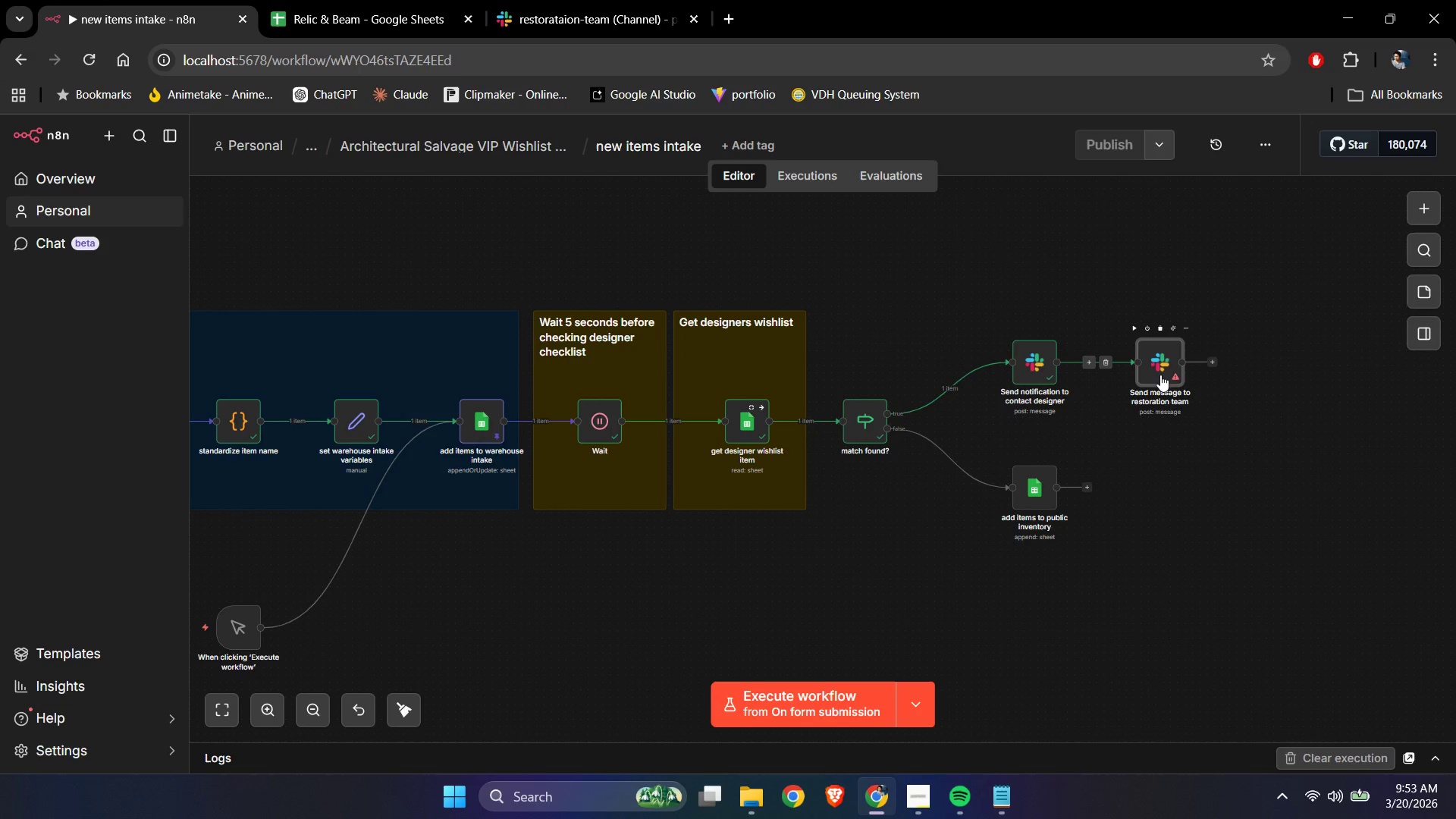 
double_click([1160, 375])
 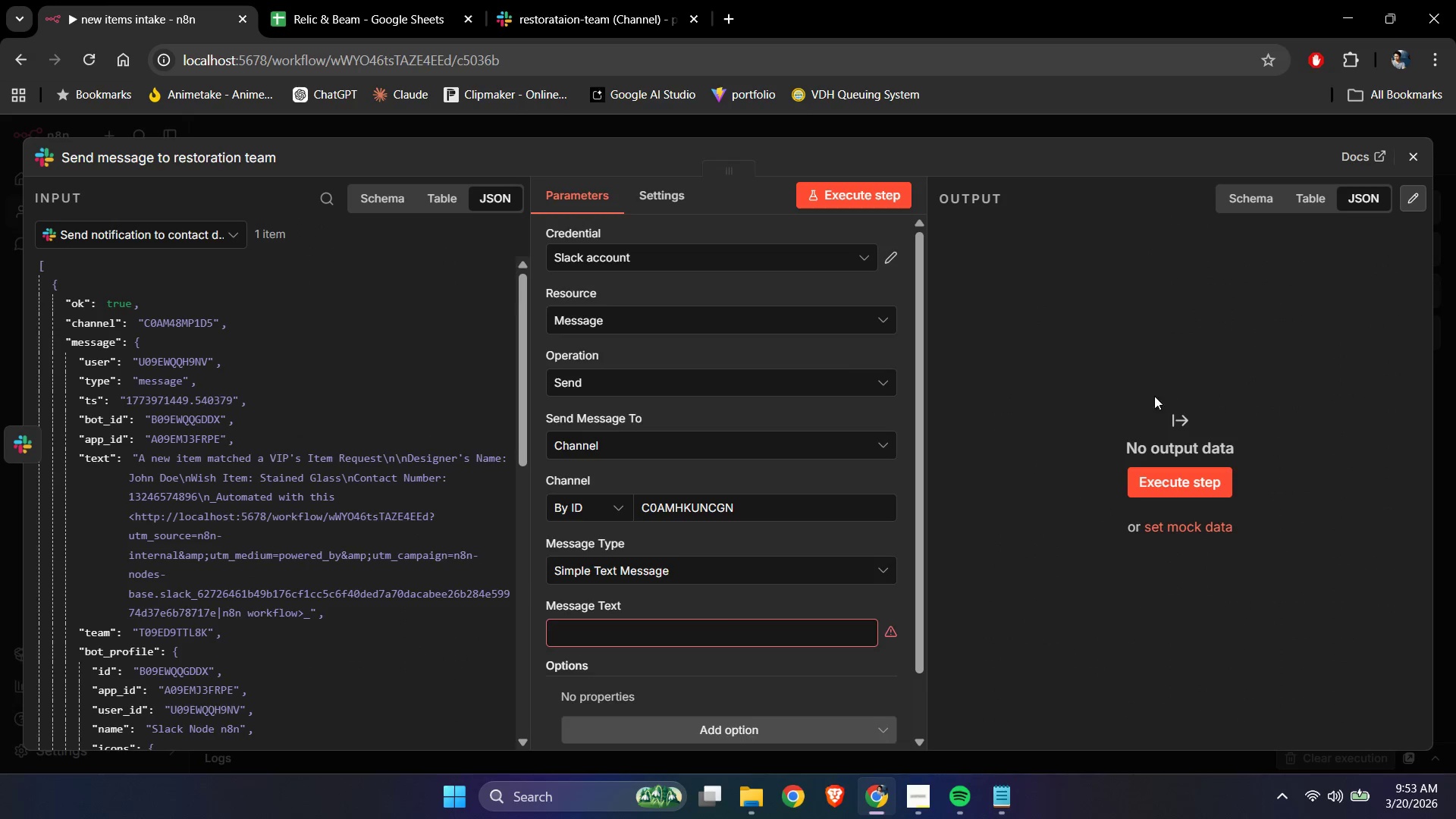 
left_click([131, 224])
 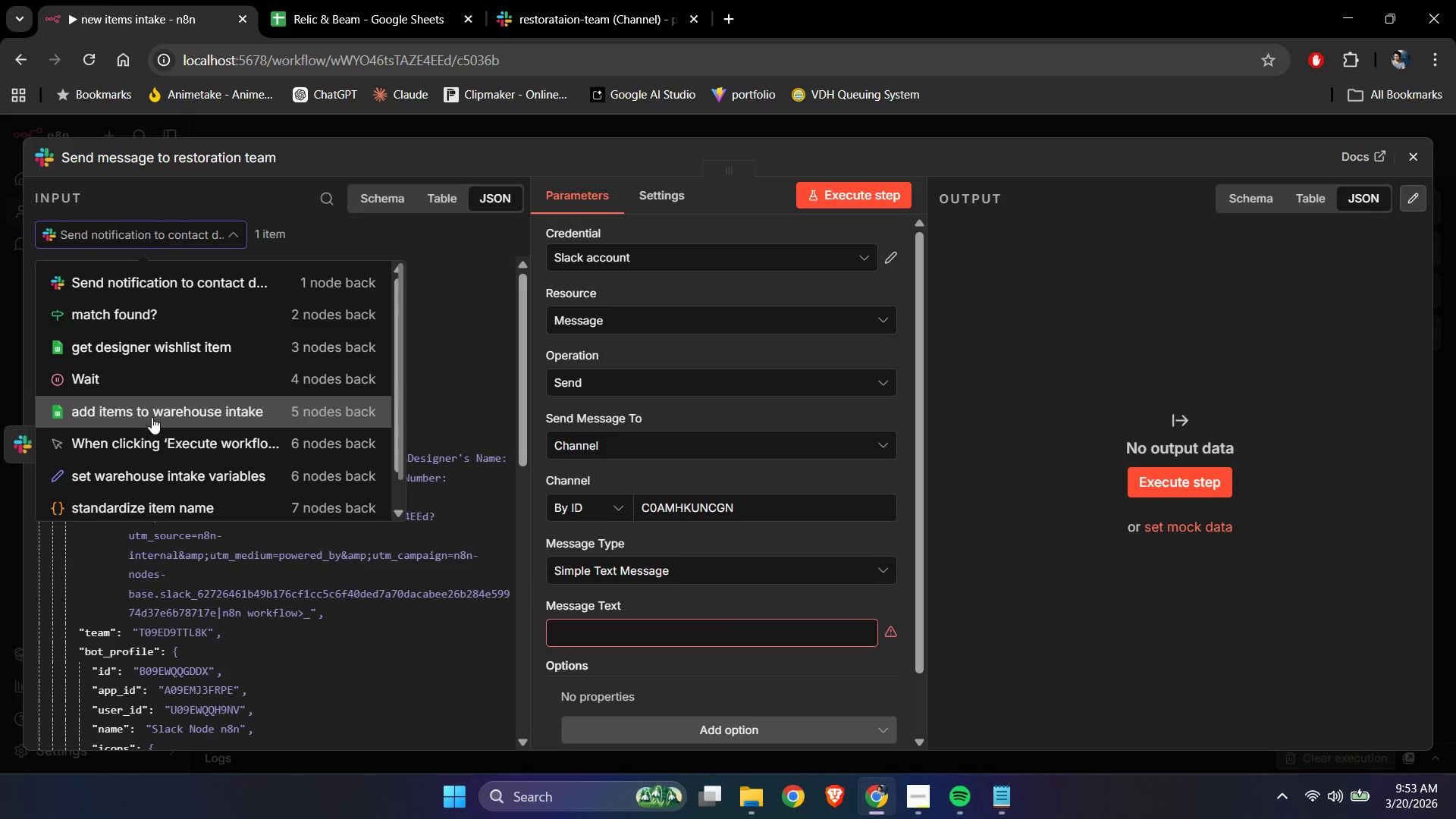 
left_click([155, 406])
 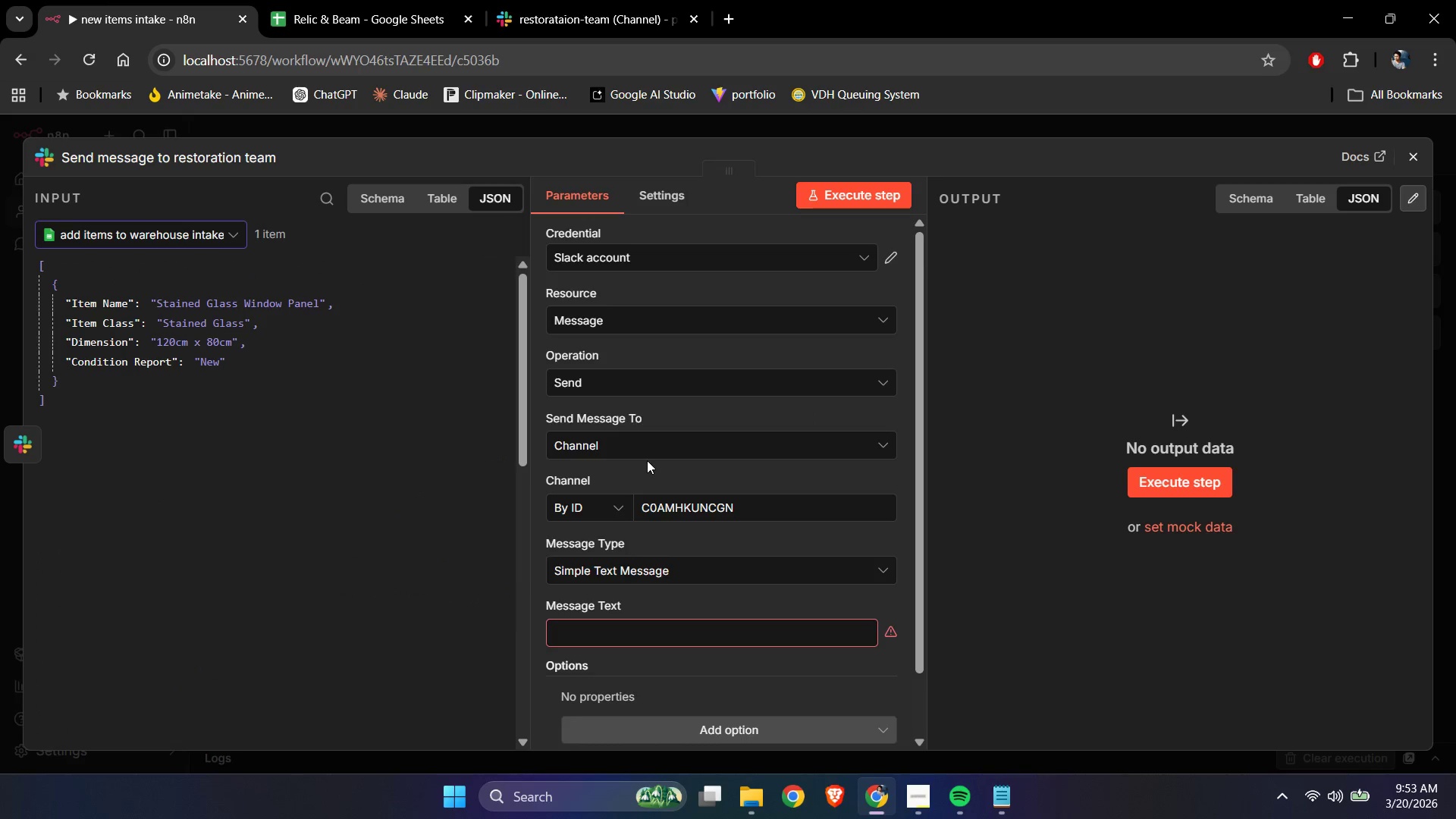 
scroll: coordinate [647, 460], scroll_direction: down, amount: 1.0
 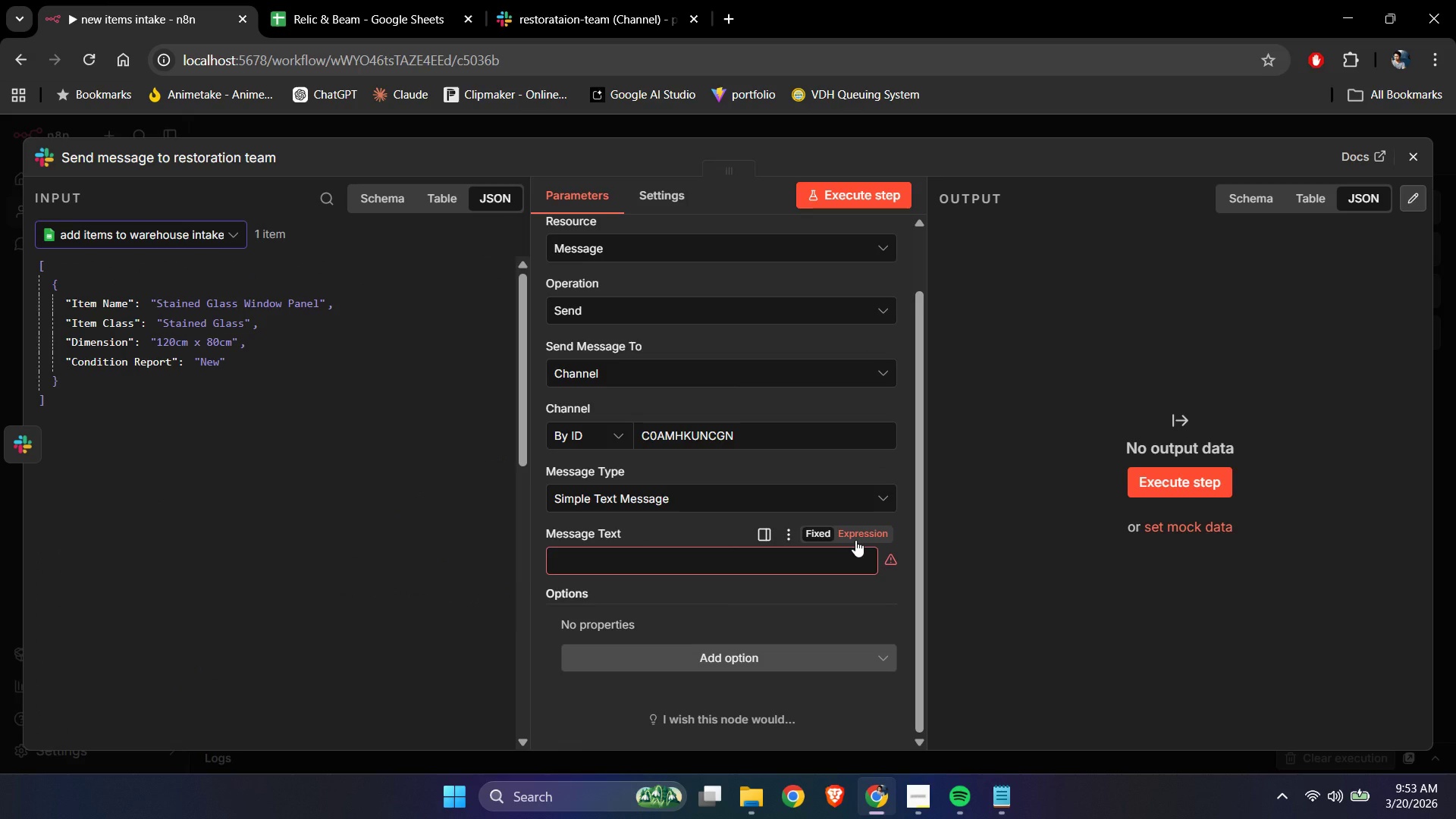 
left_click([855, 540])
 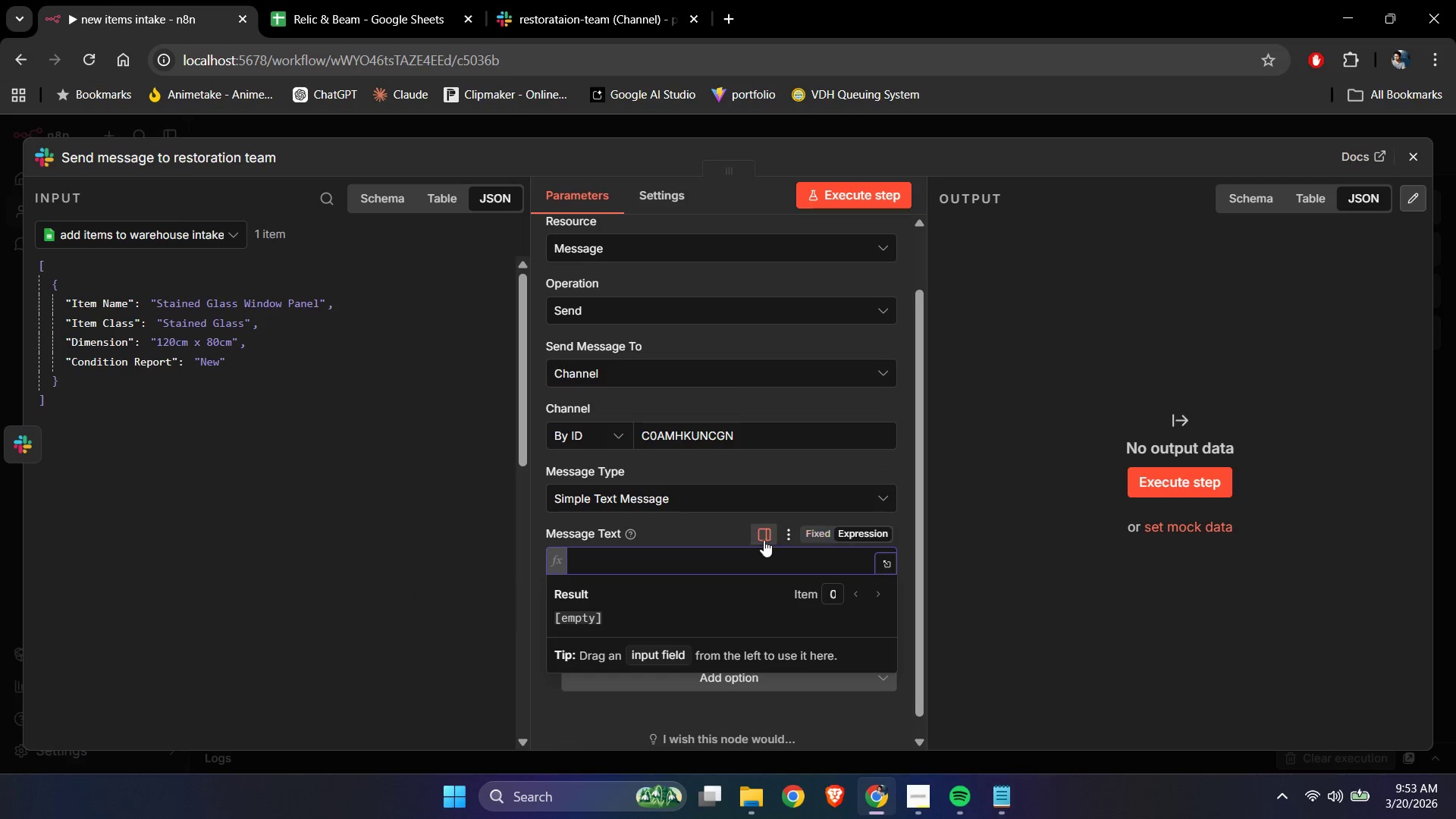 
left_click([678, 531])
 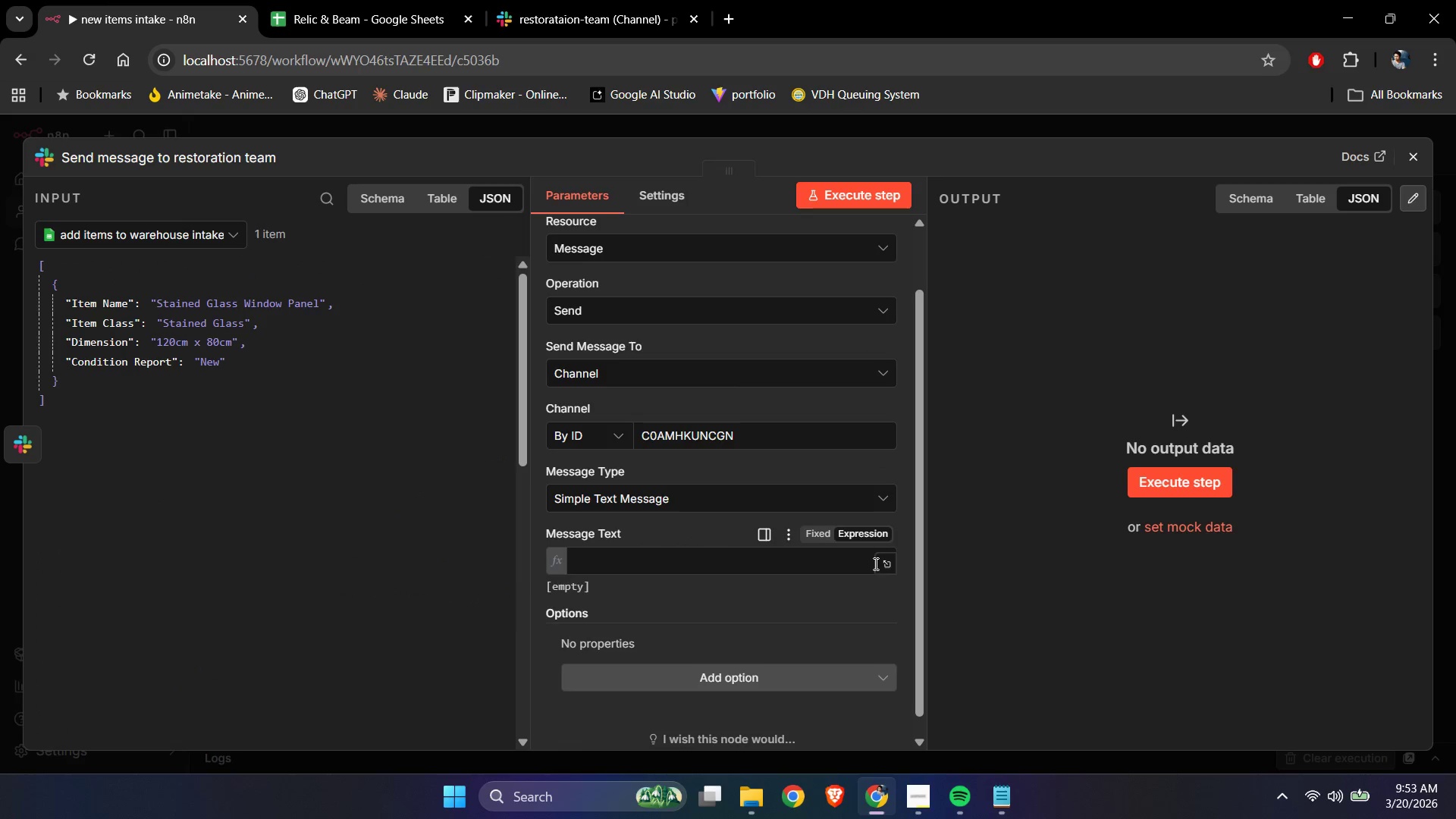 
left_click([878, 563])
 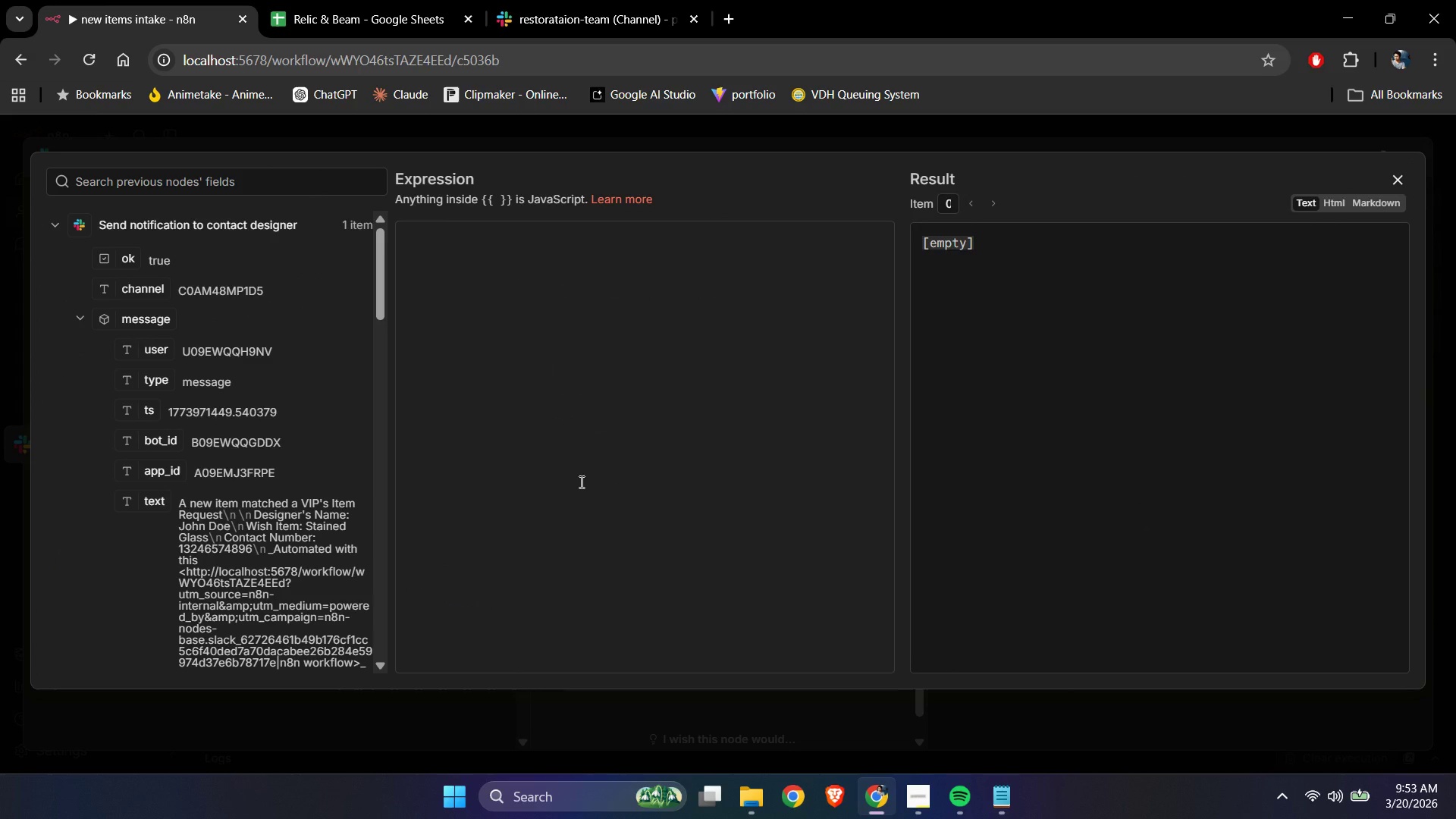 
left_click([580, 482])
 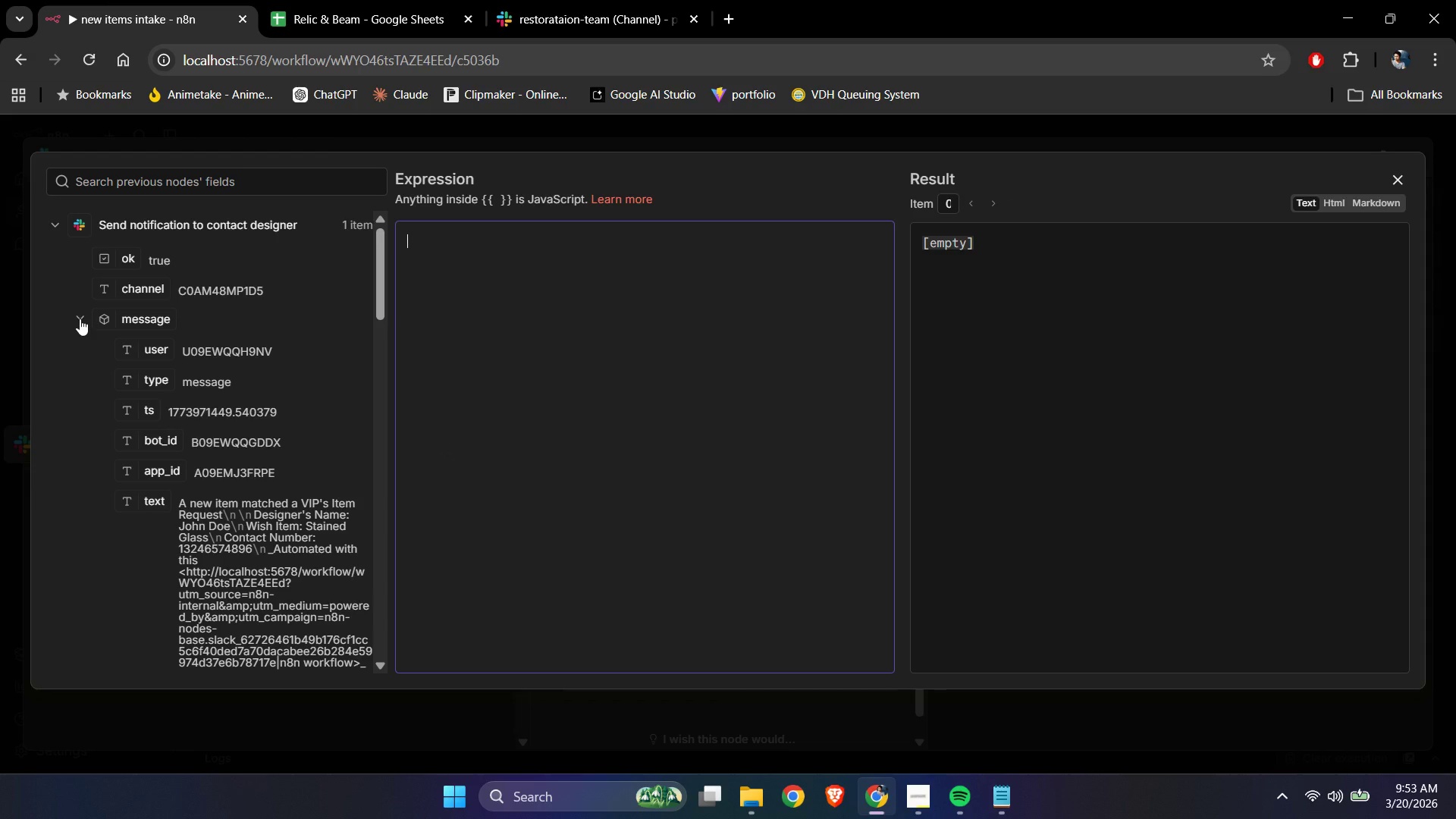 
left_click([571, 314])
 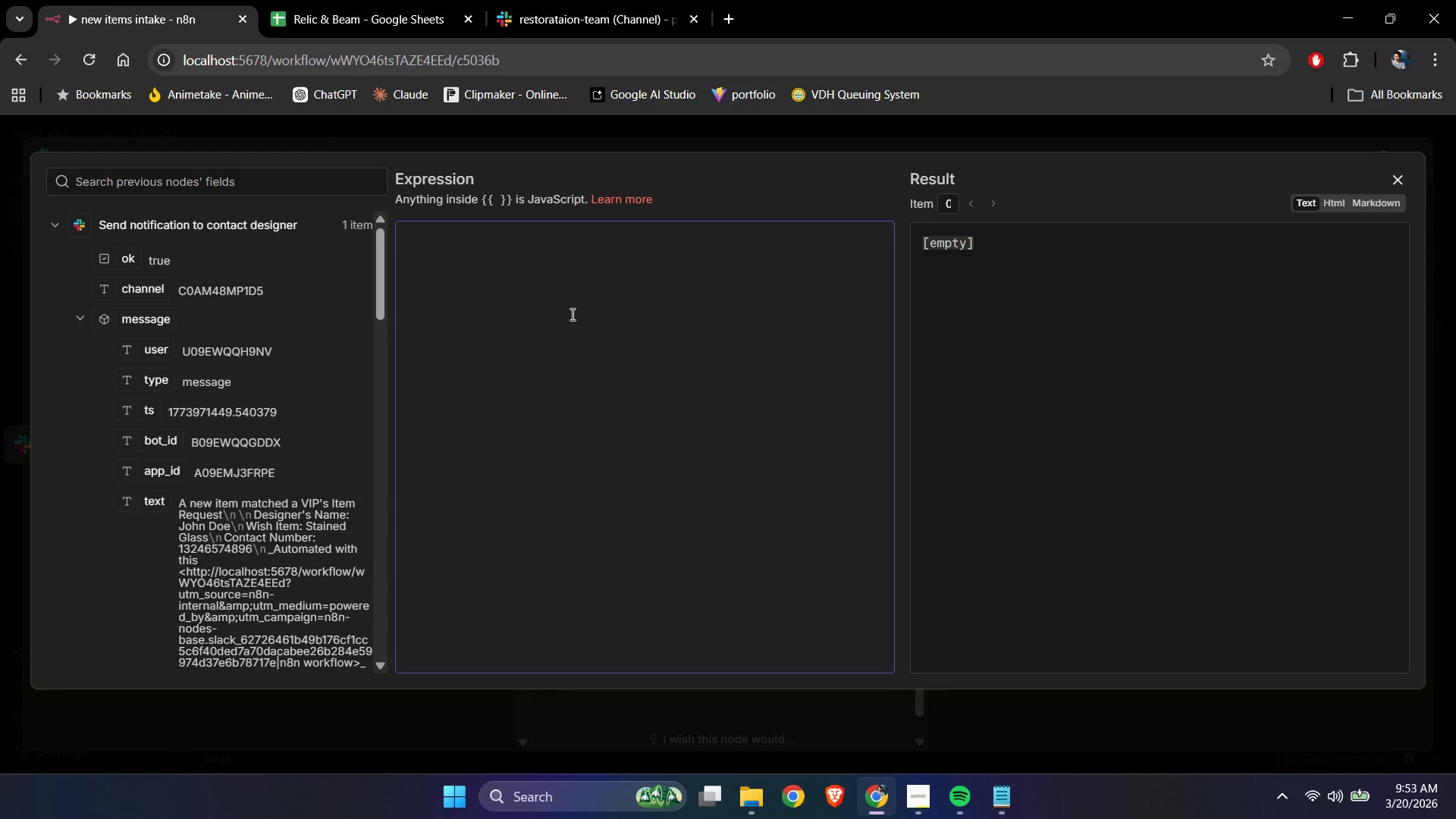 
hold_key(key=ShiftLeft, duration=1.5)
 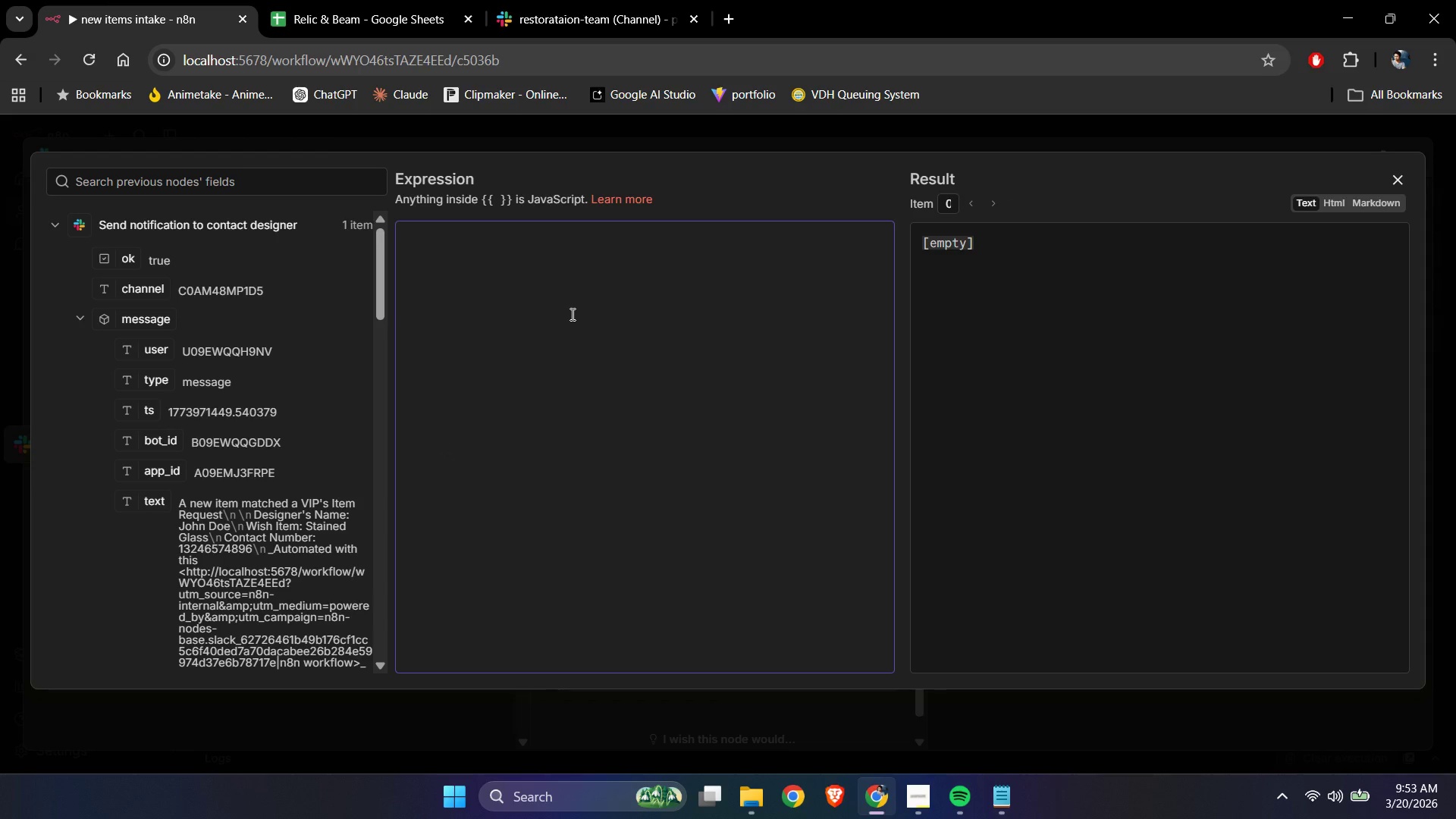 
type(A nbe)
key(Backspace)
key(Backspace)
key(Backspace)
key(Backspace)
type( newly arrived )
 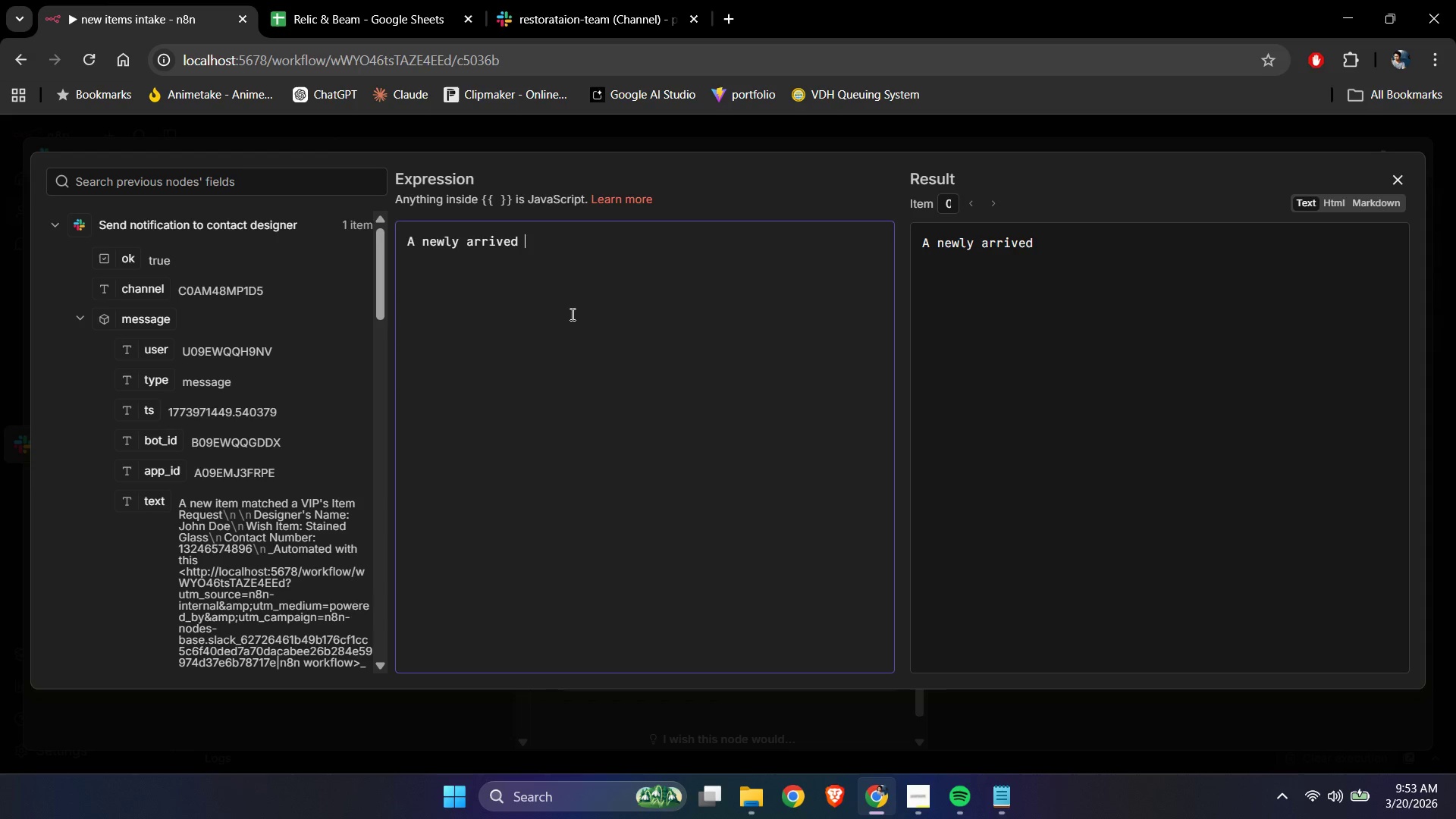 
key(Control+ControlLeft)
 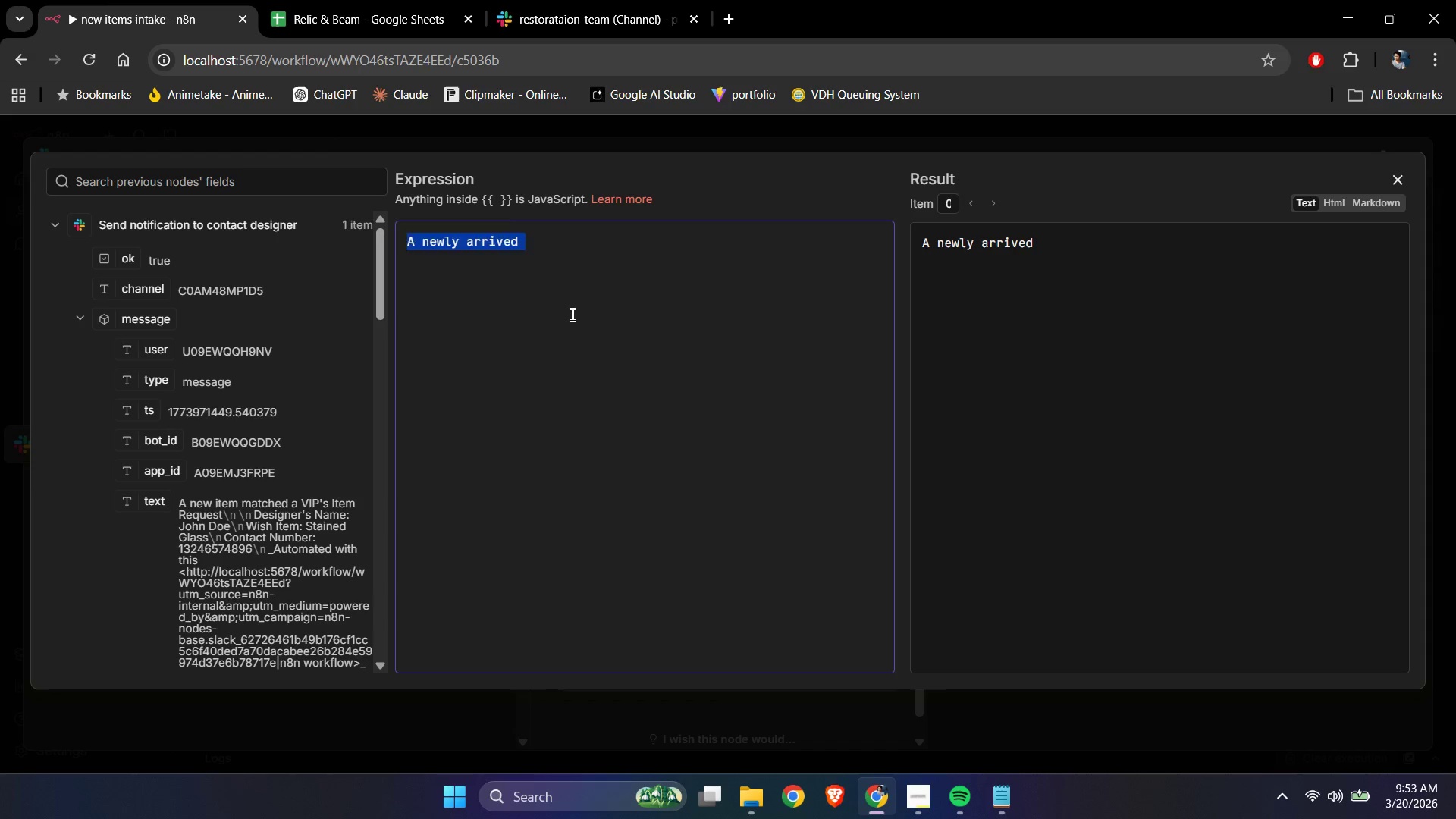 
key(Control+A)
 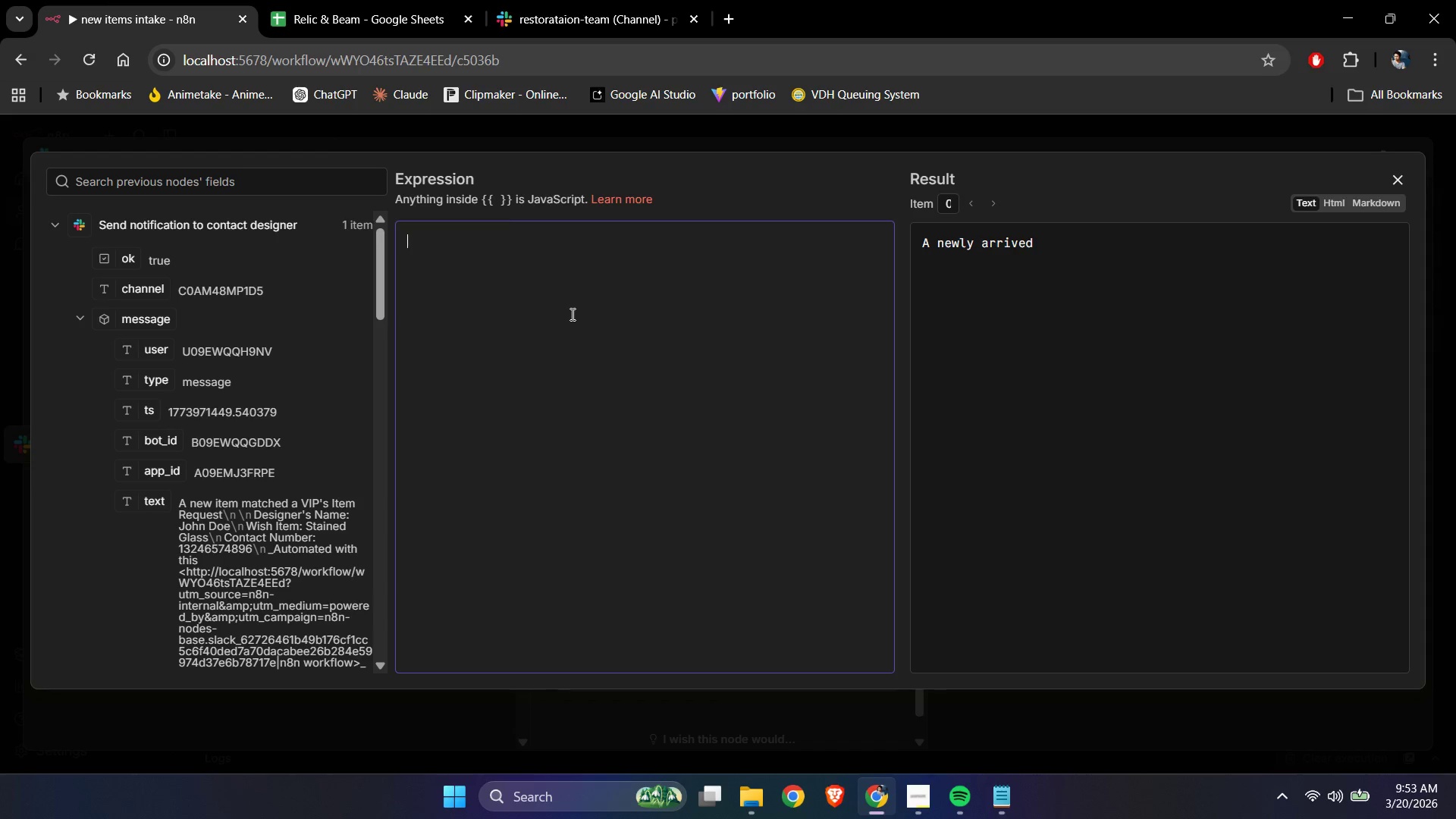 
key(Backspace)
 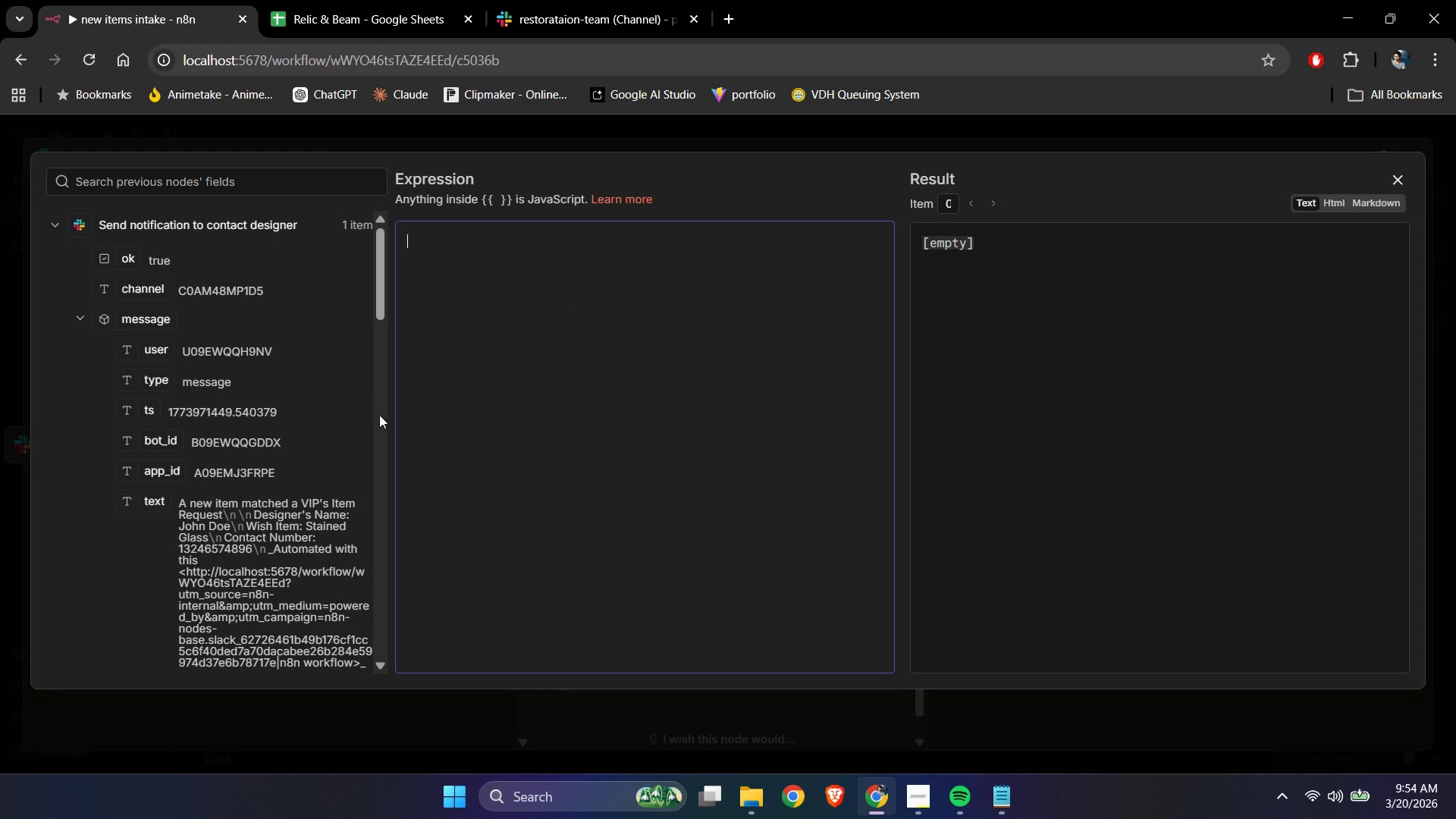 
left_click([1398, 173])
 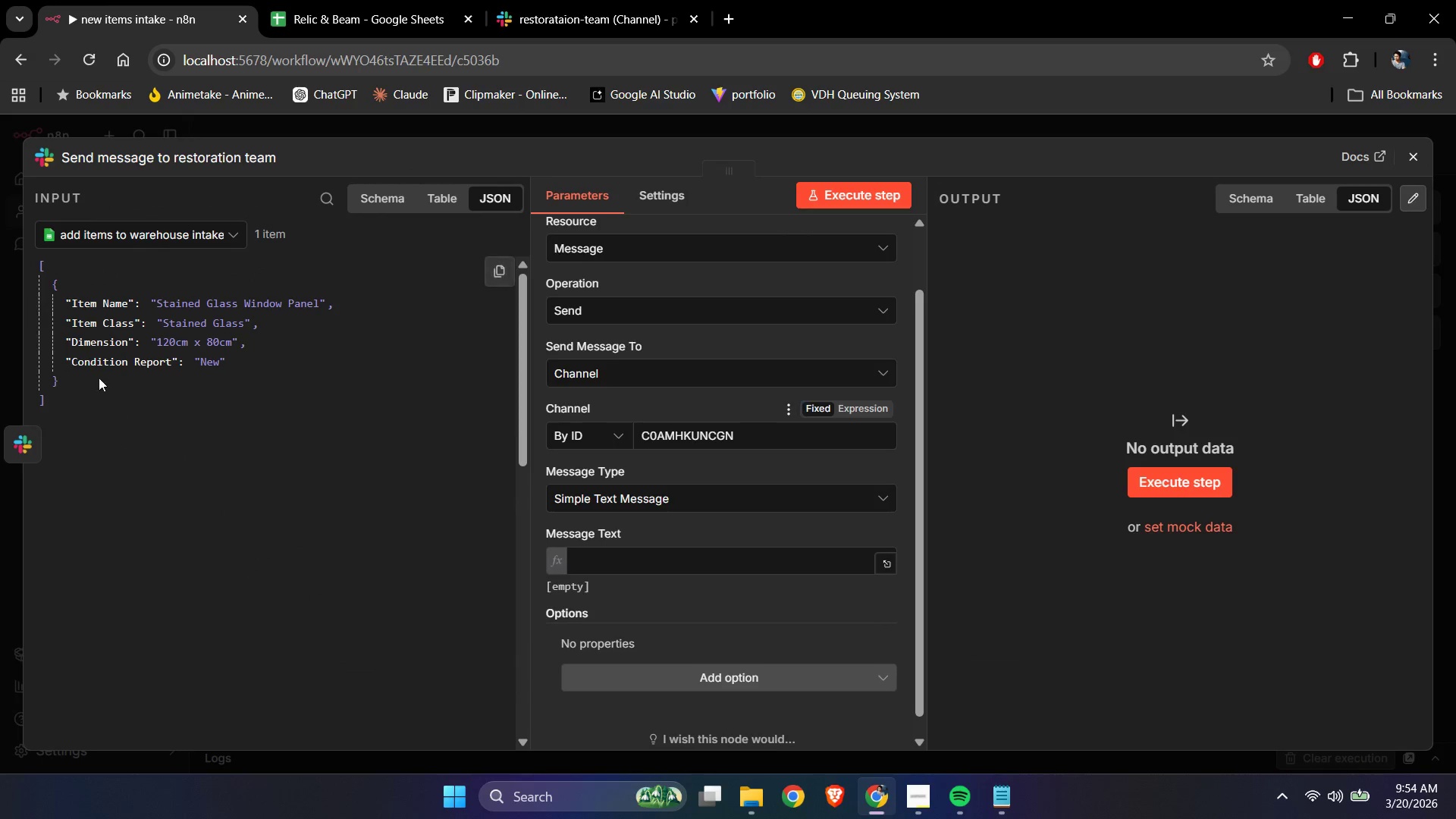 
left_click([20, 450])
 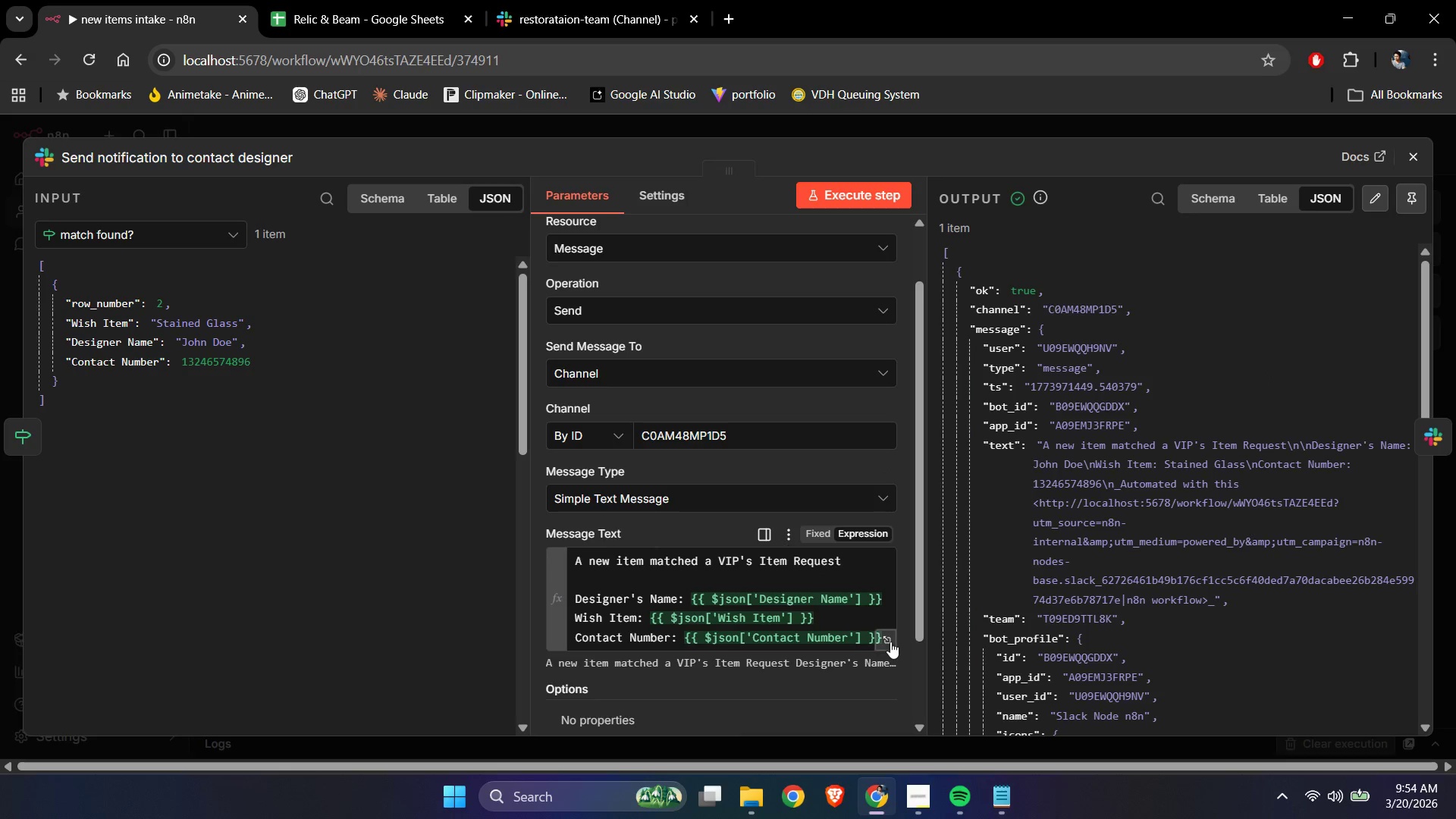 
left_click([444, 241])
 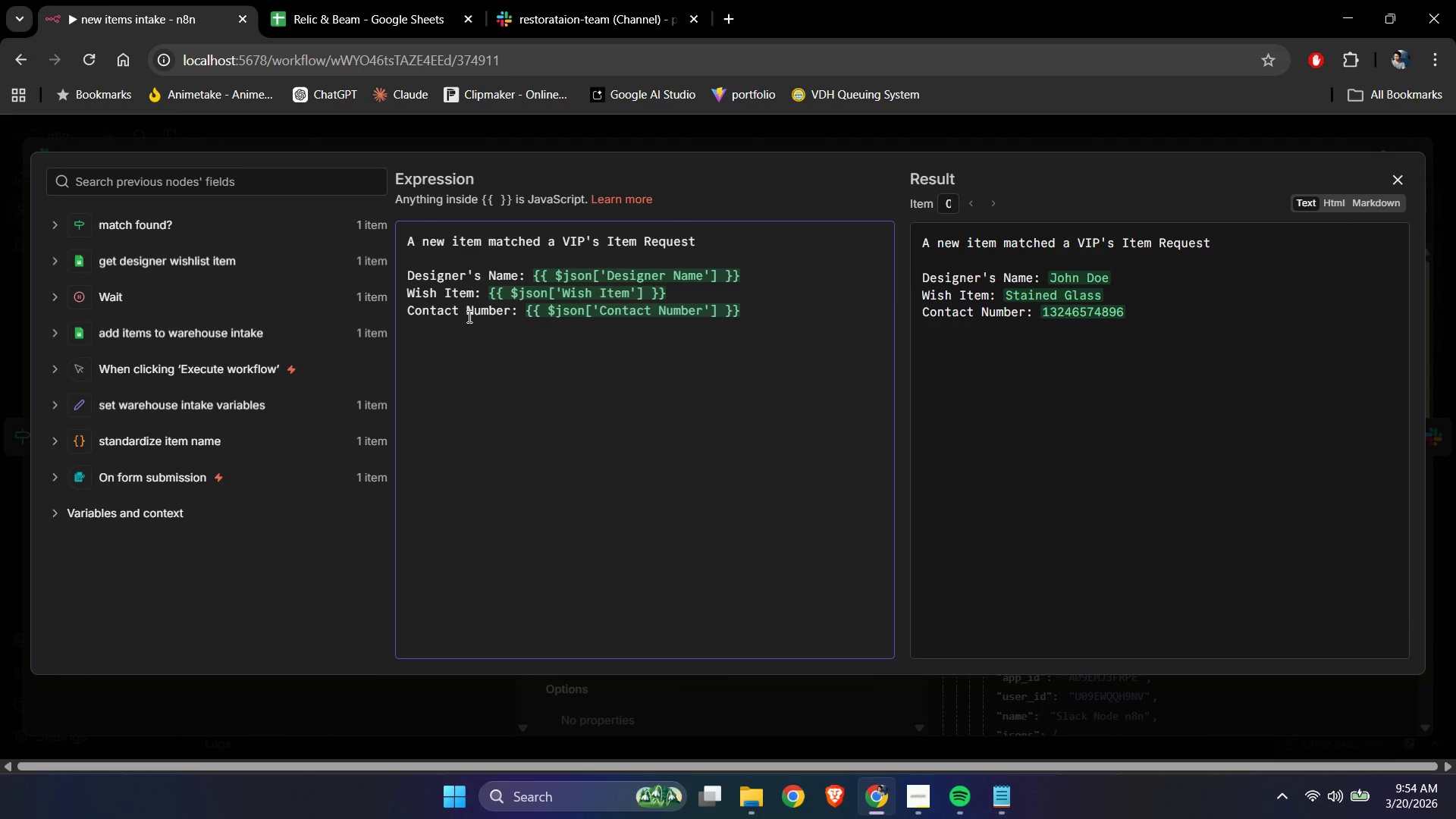 
type(ly arrived)
 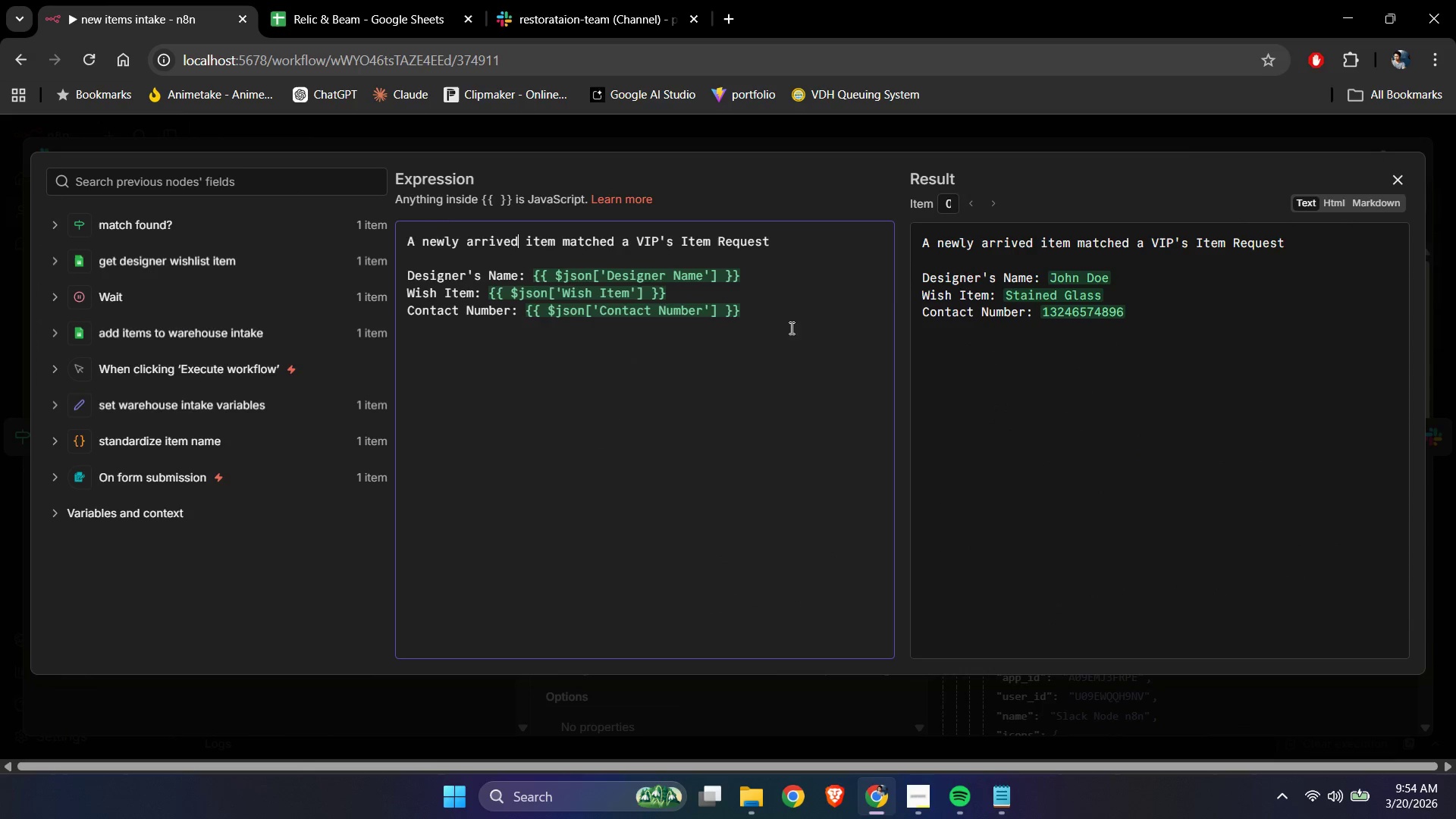 
left_click([796, 330])
 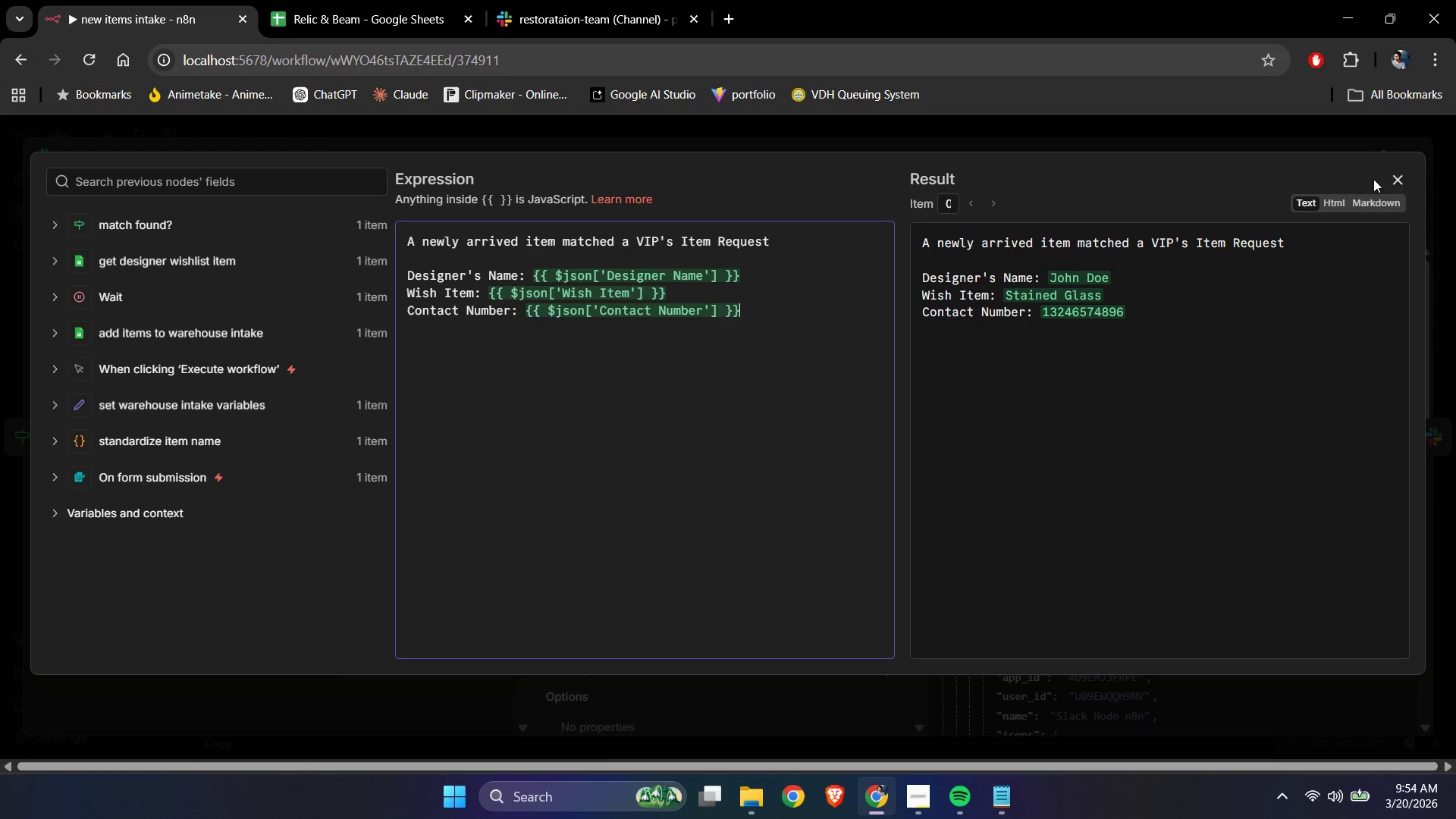 
left_click([1402, 179])
 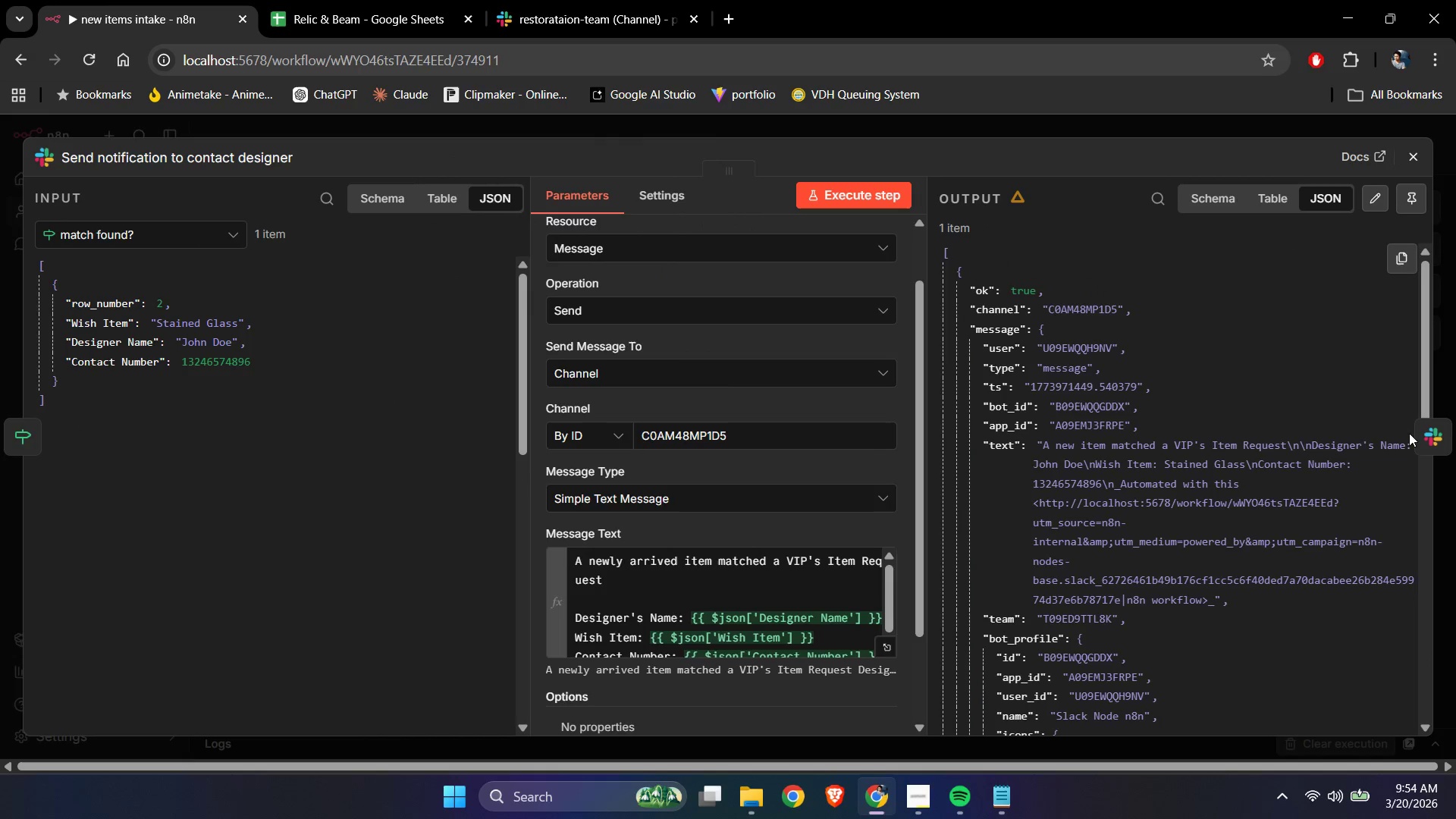 
left_click([1414, 436])
 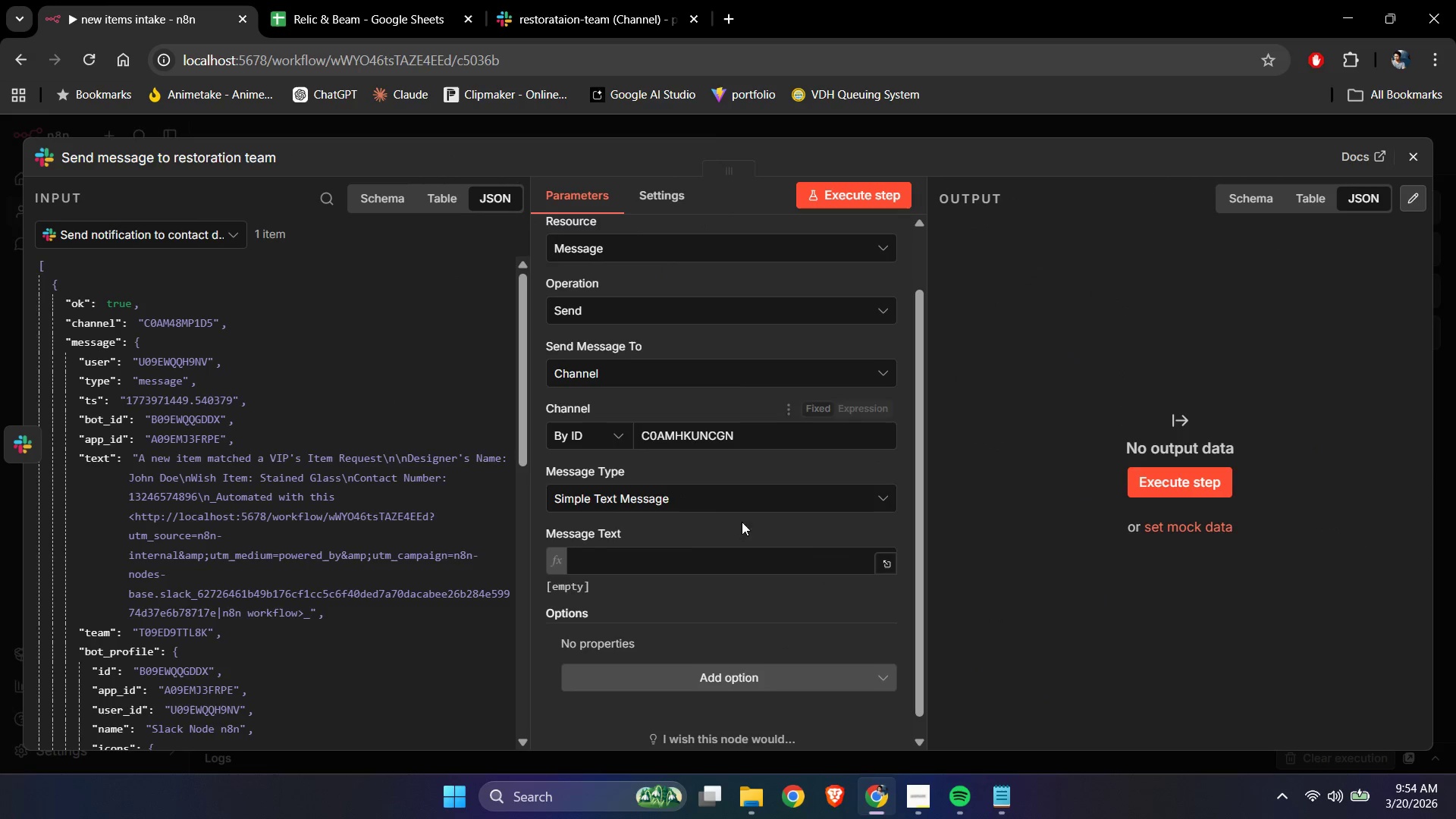 
left_click([881, 568])
 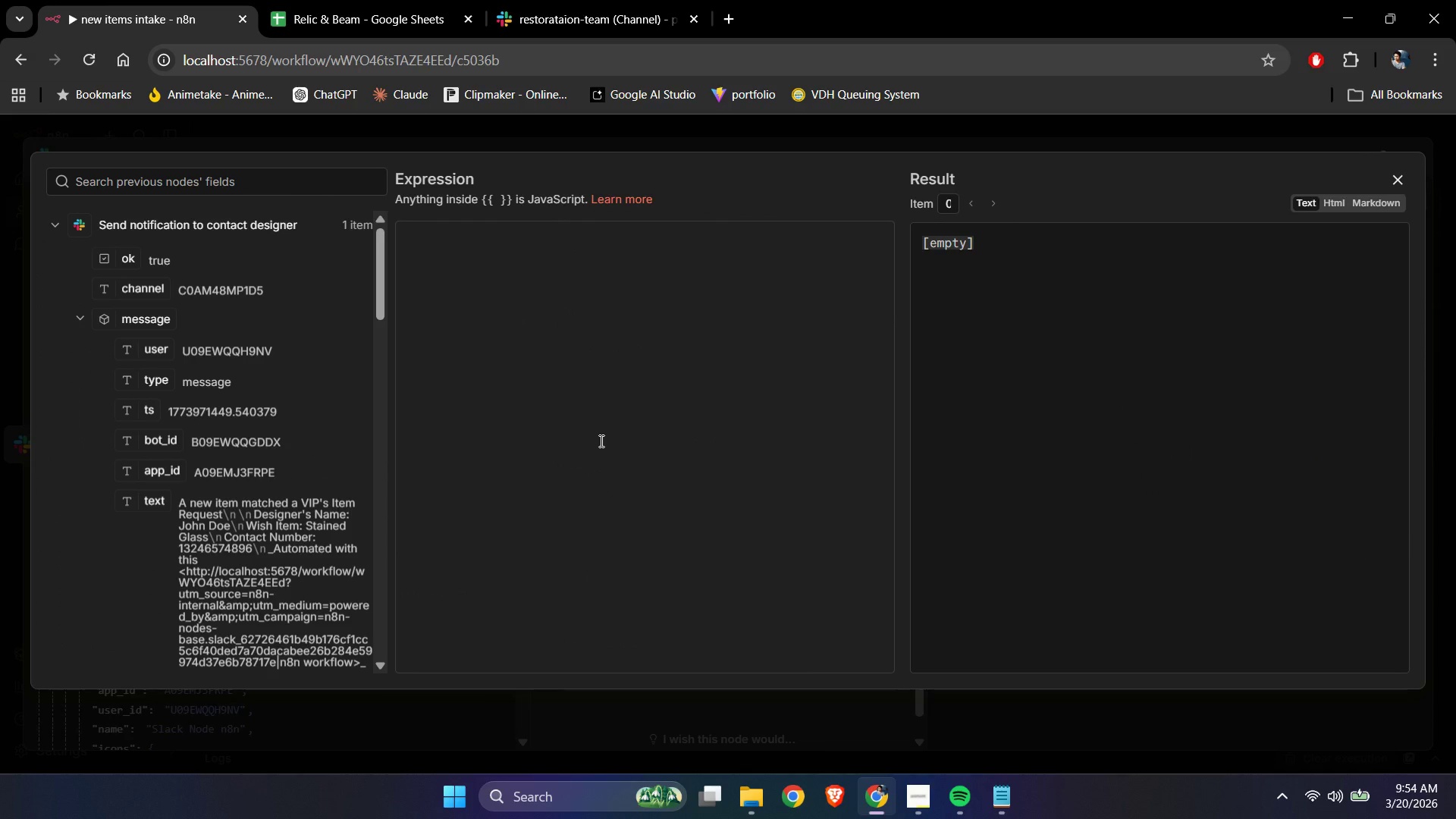 
left_click([600, 441])
 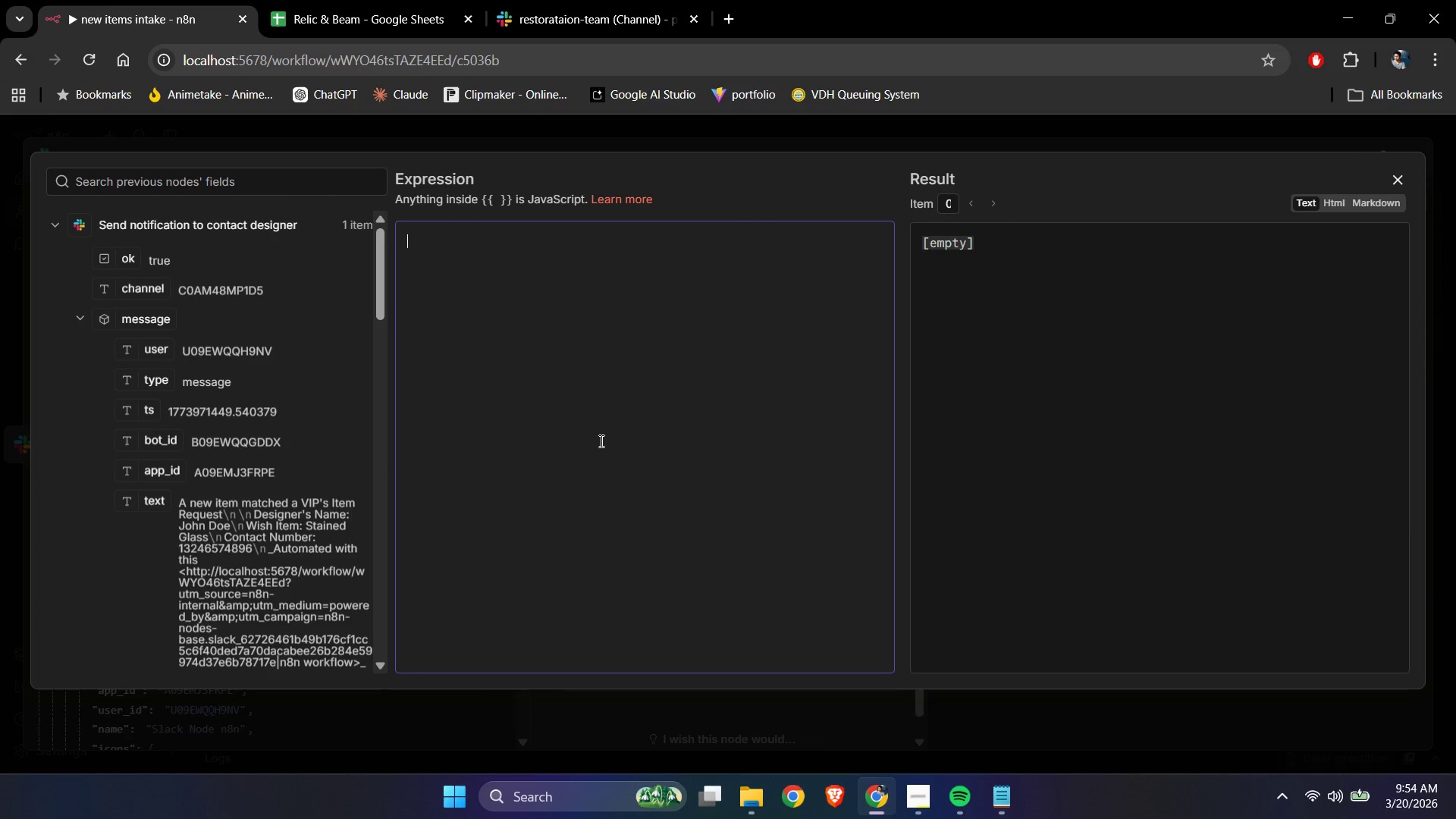 
type(A new item matched a VIP's Item)
 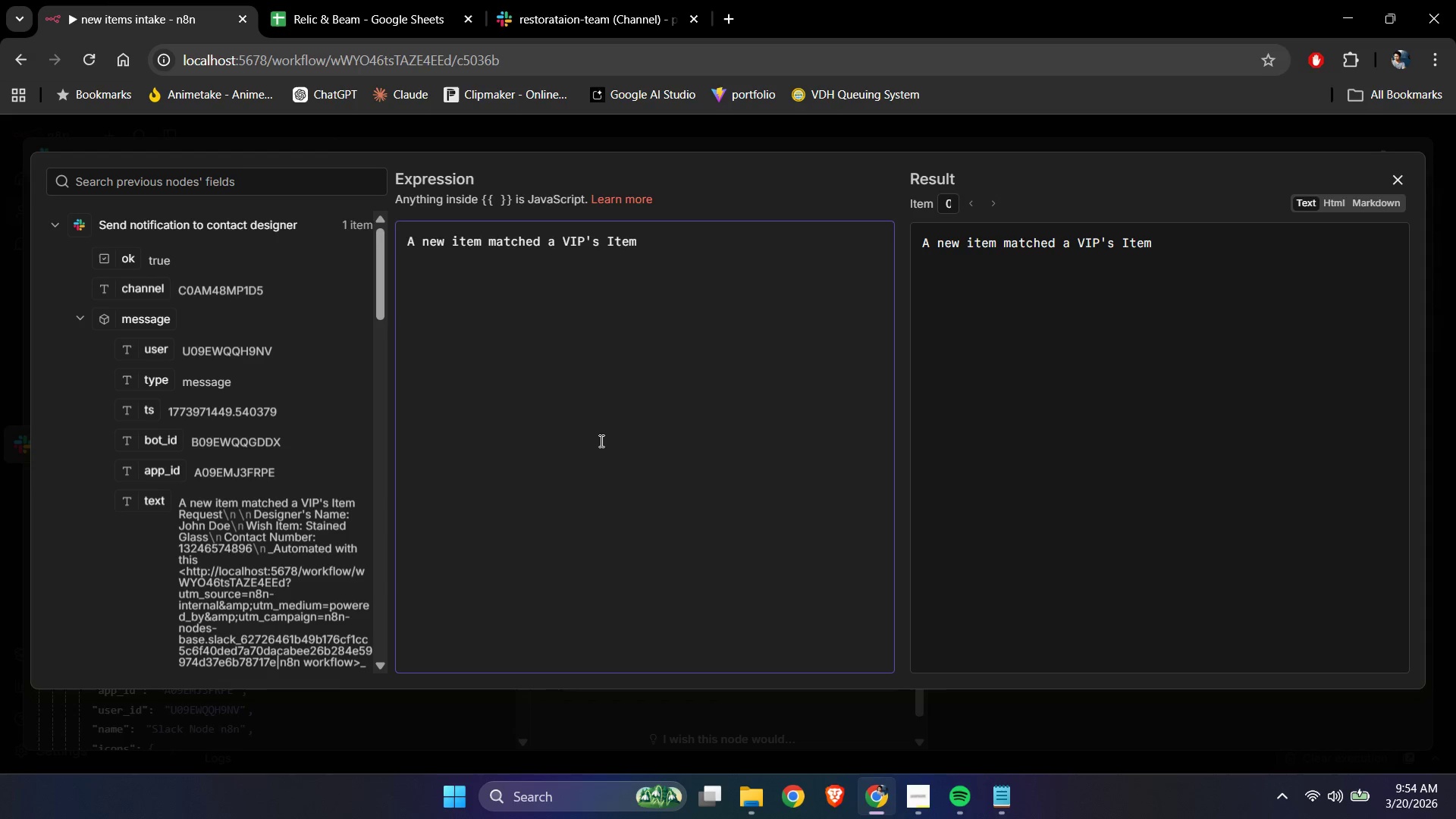 
type(. Check)
key(Backspace)
key(Backspace)
key(Backspace)
key(Backspace)
key(Backspace)
key(Backspace)
type( CHeck)
key(Backspace)
key(Backspace)
key(Backspace)
key(Backspace)
type(heck the item condition)
 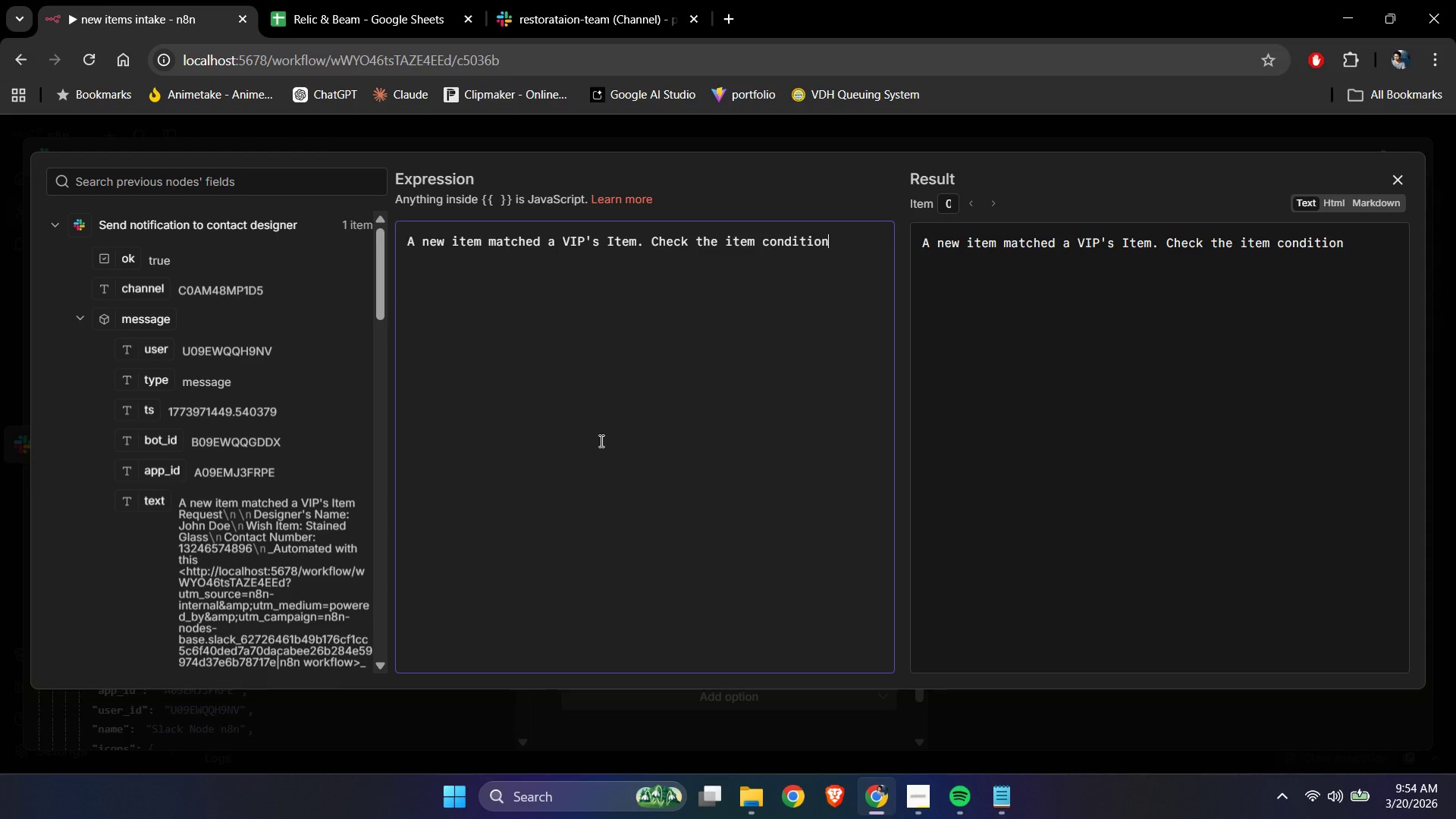 
key(Comma)
 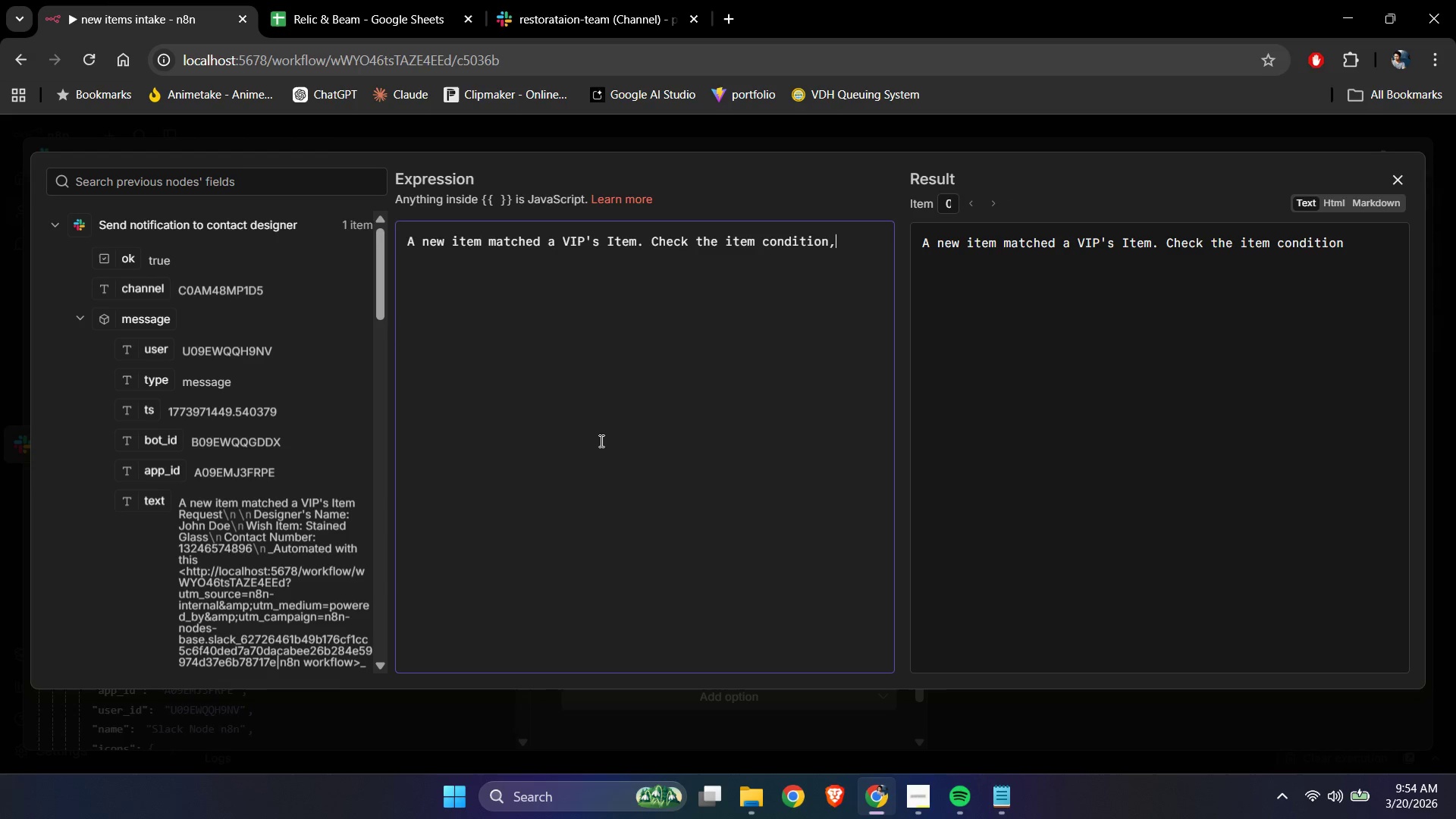 
key(Enter)
 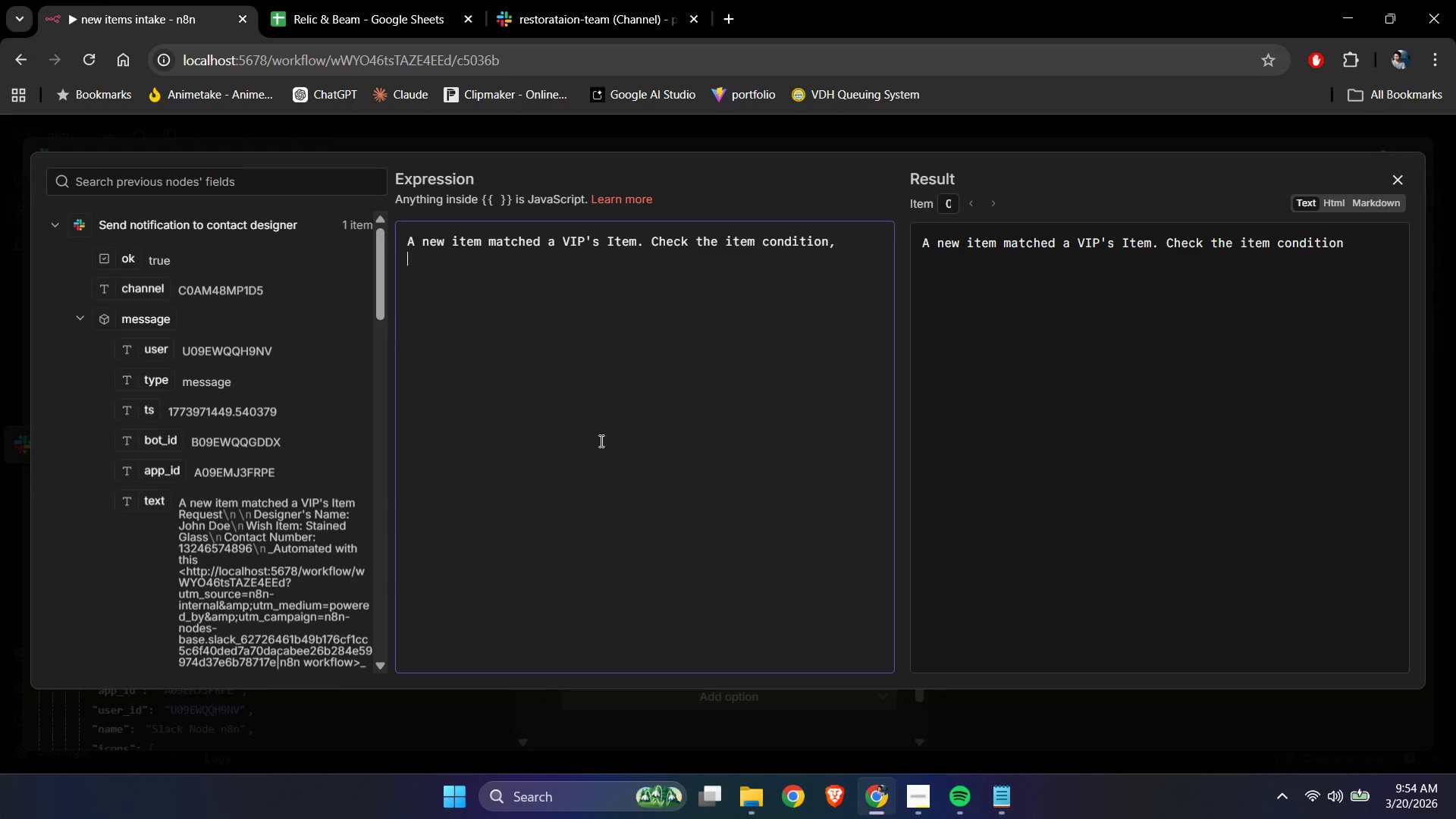 
key(Enter)
 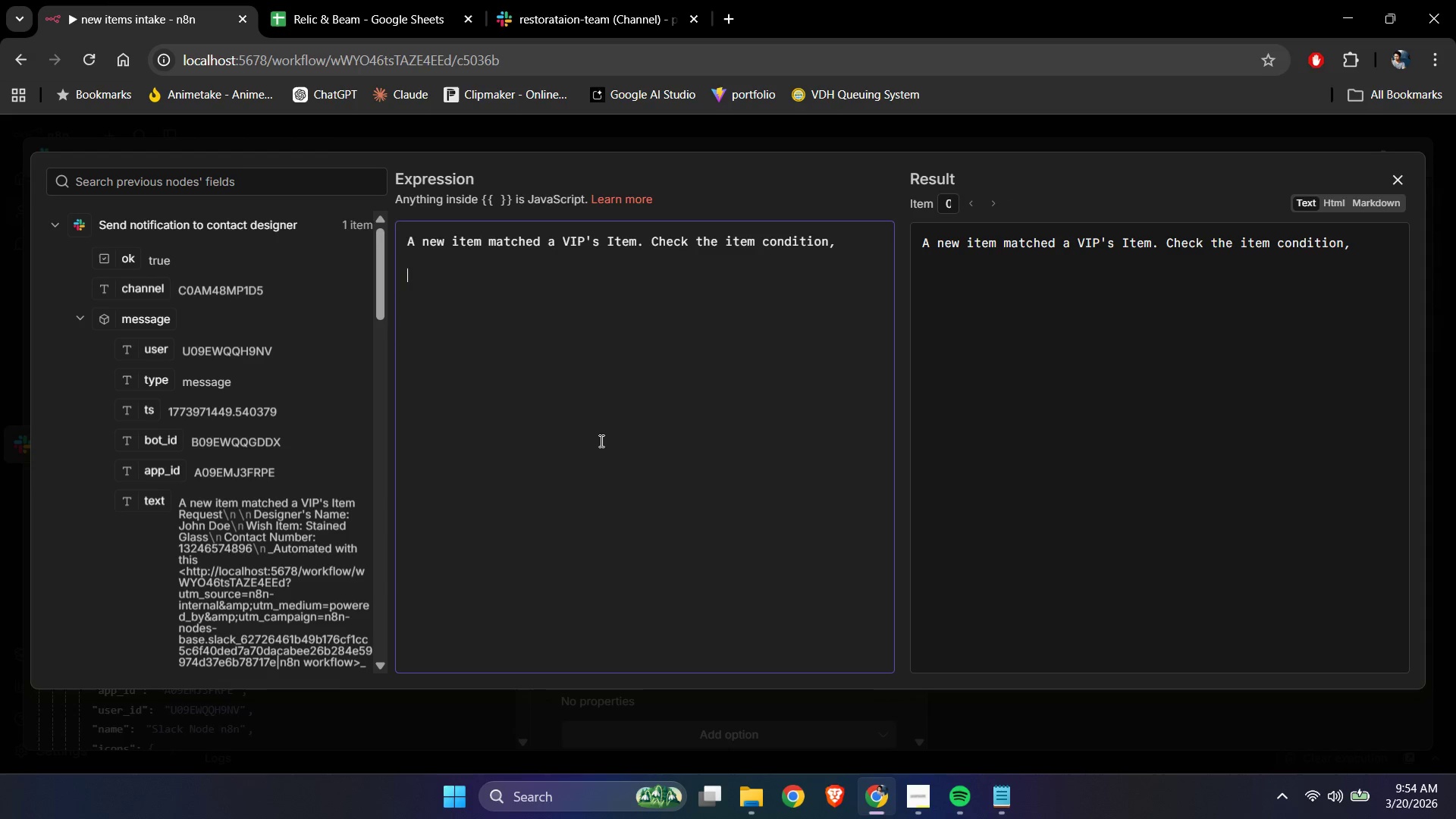 
key(Backspace)
 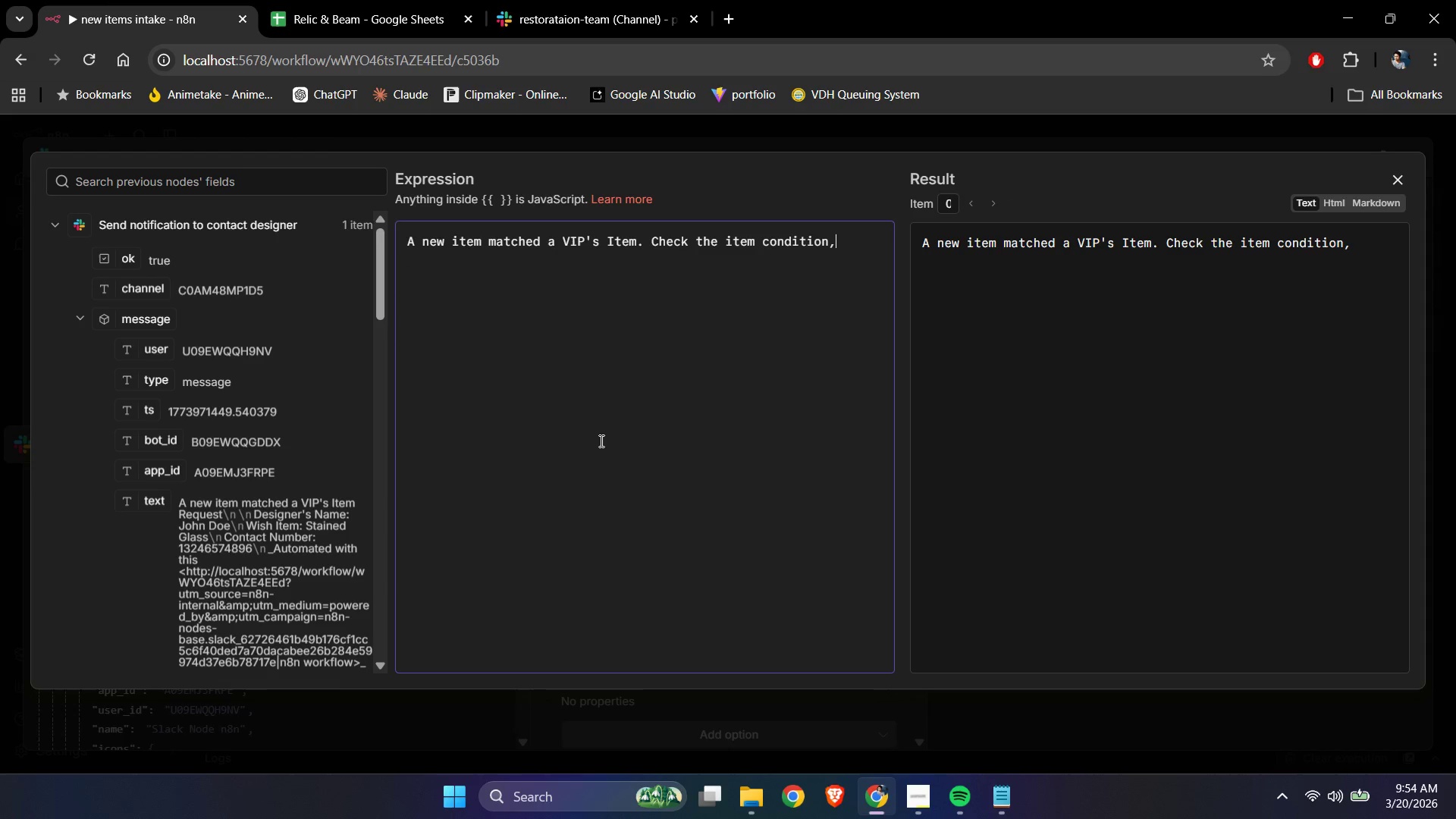 
key(Backspace)
 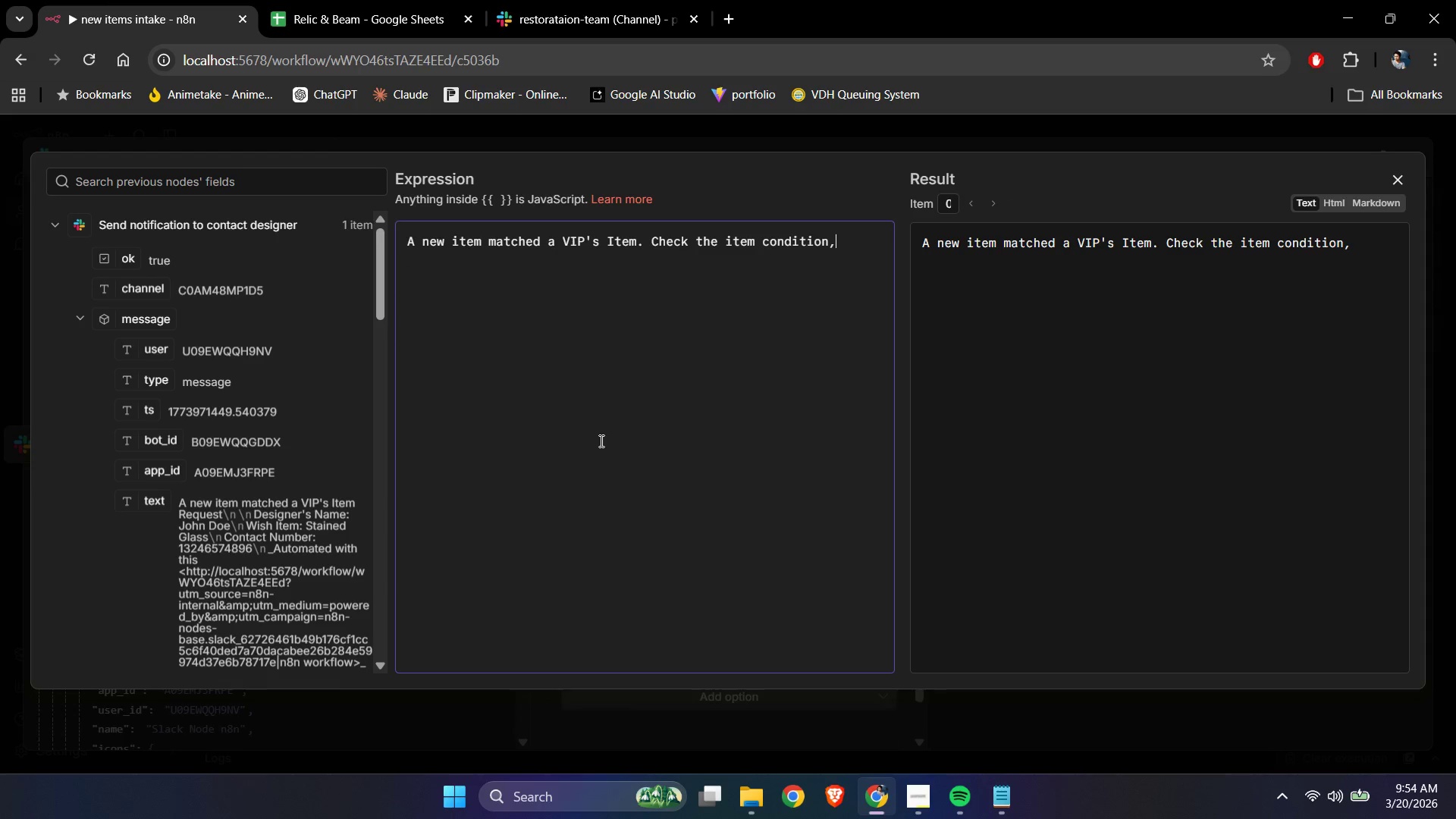 
key(Backspace)
 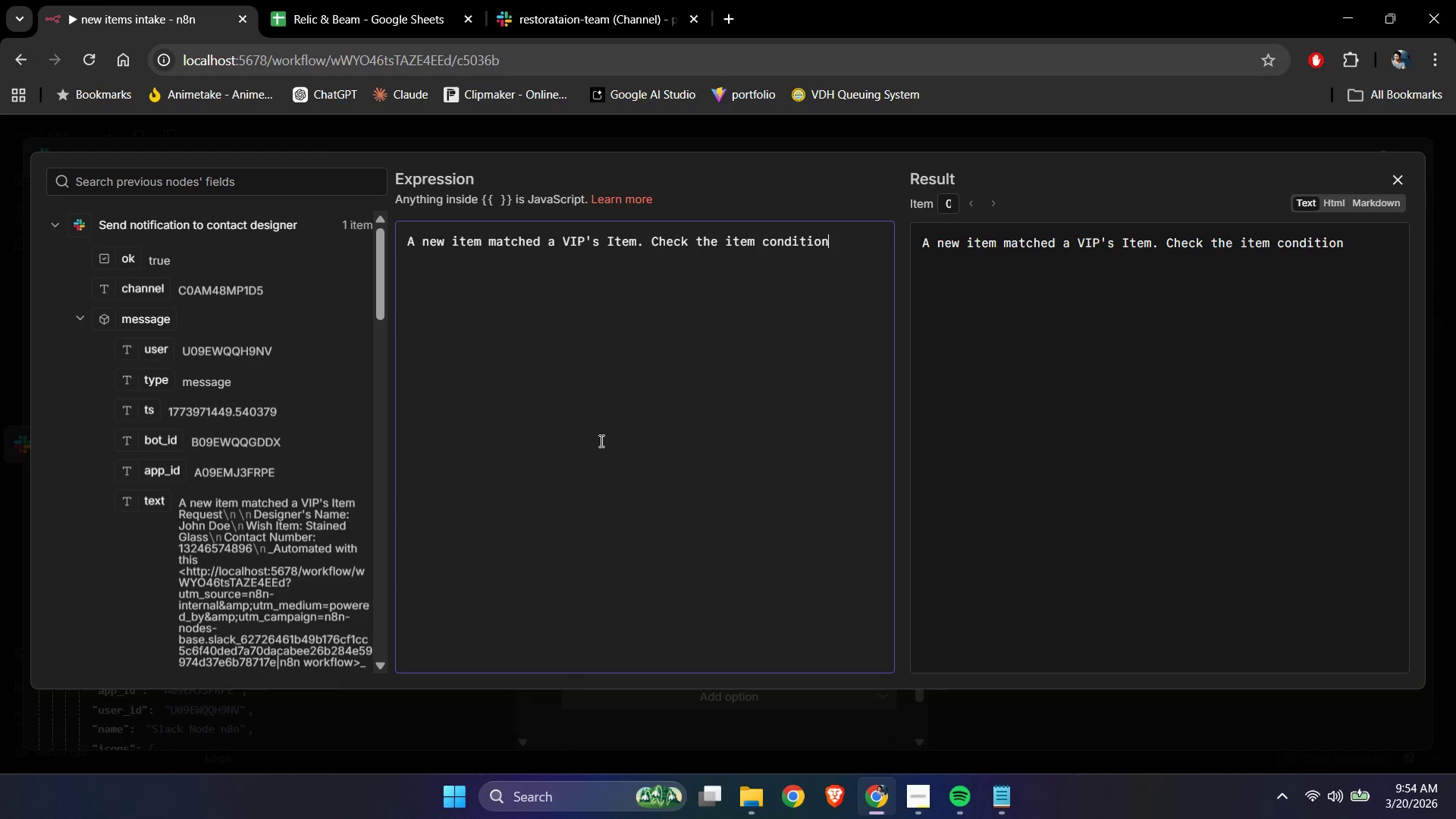 
key(Period)
 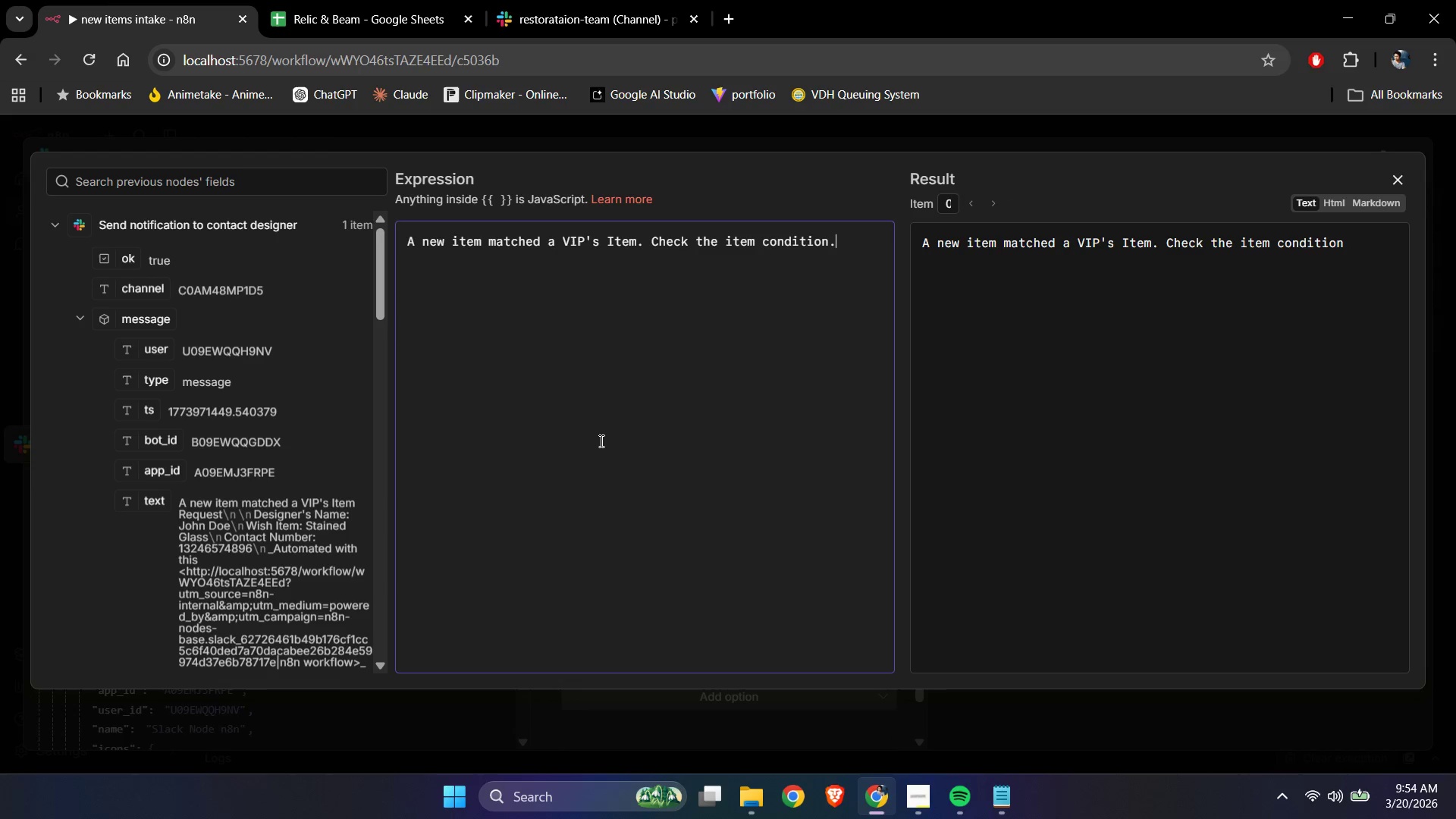 
key(Enter)
 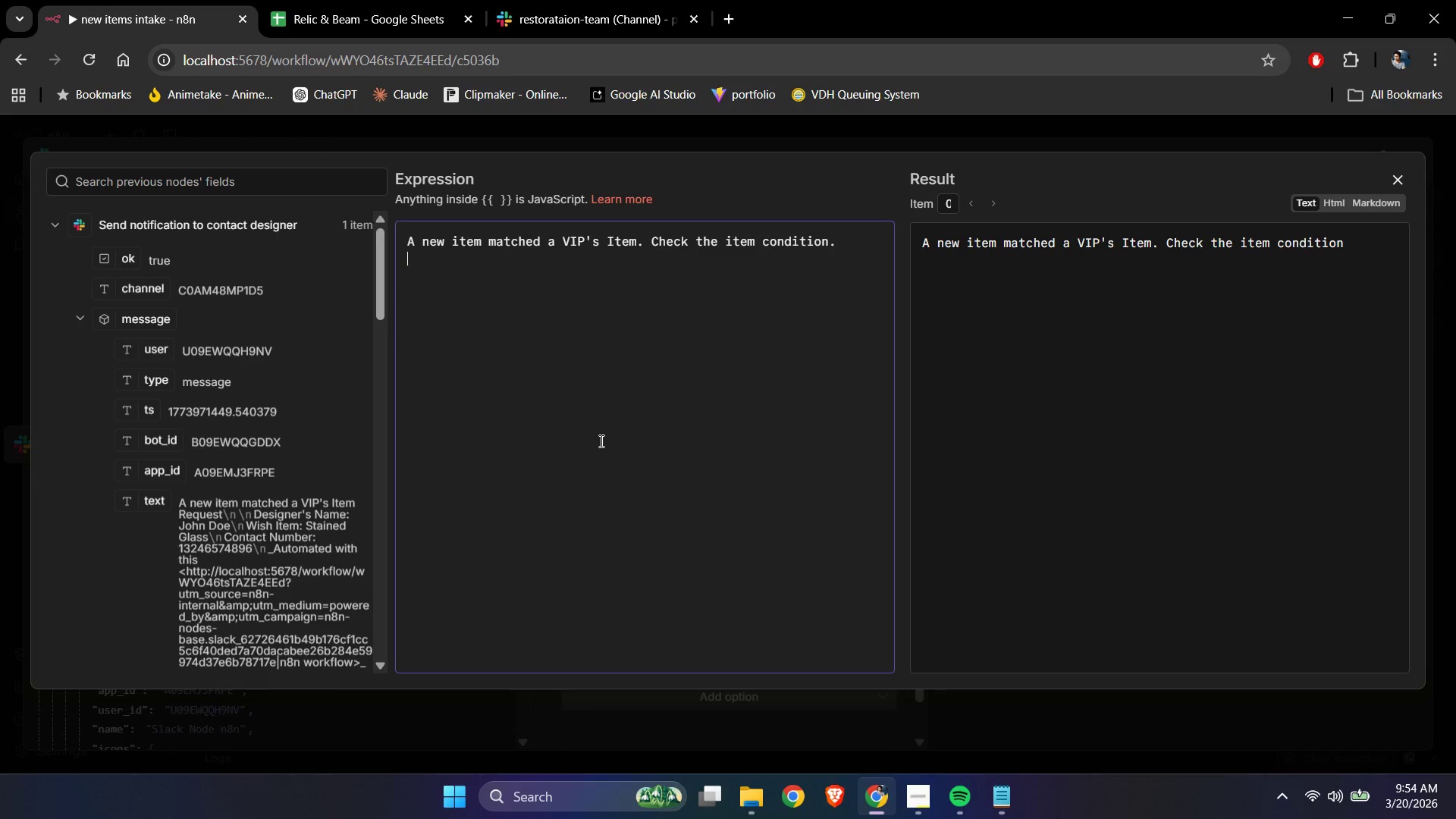 
key(Enter)
 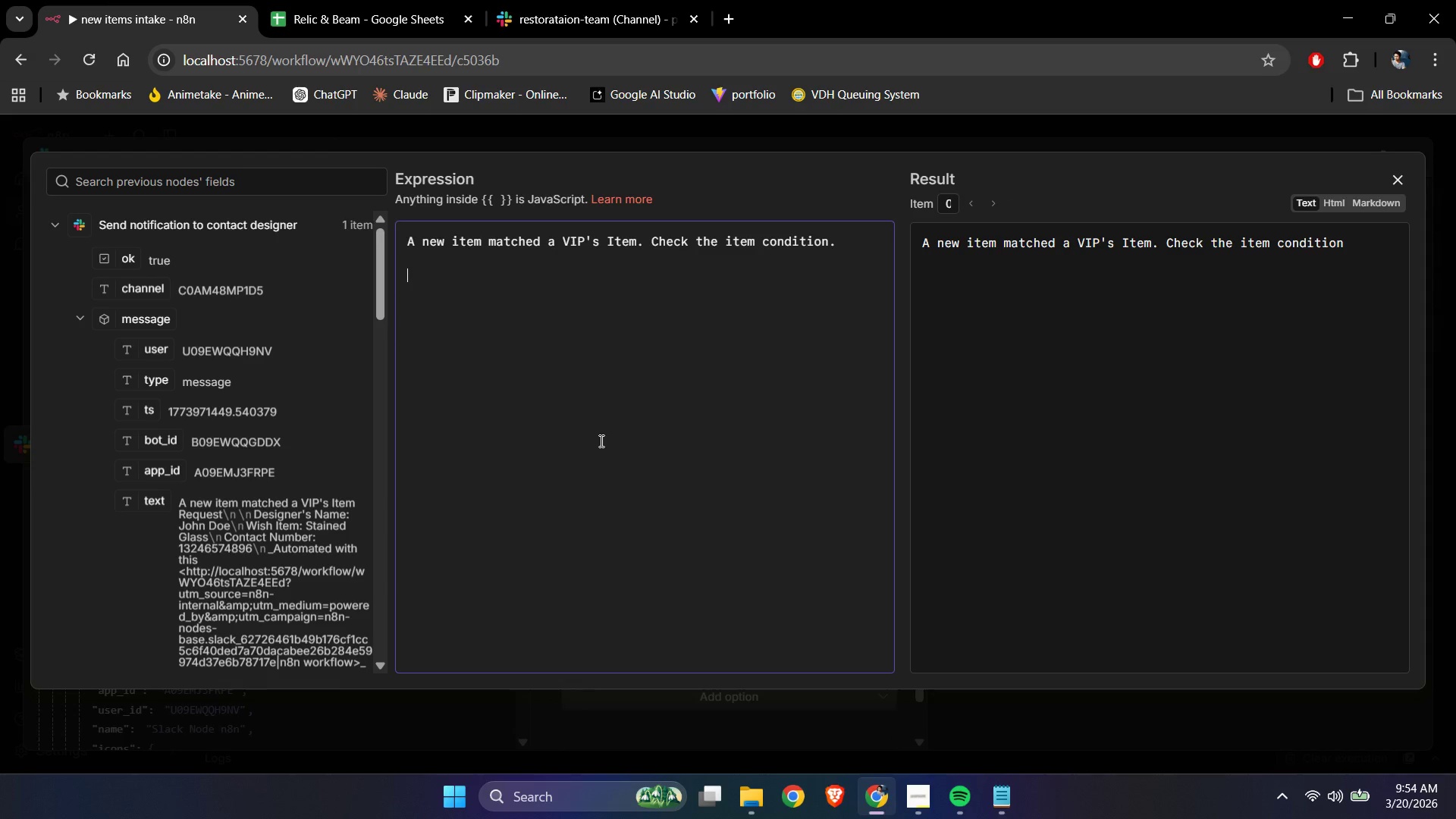 
type(Item a)
key(Backspace)
type(NameL)
key(Backspace)
type(: )
 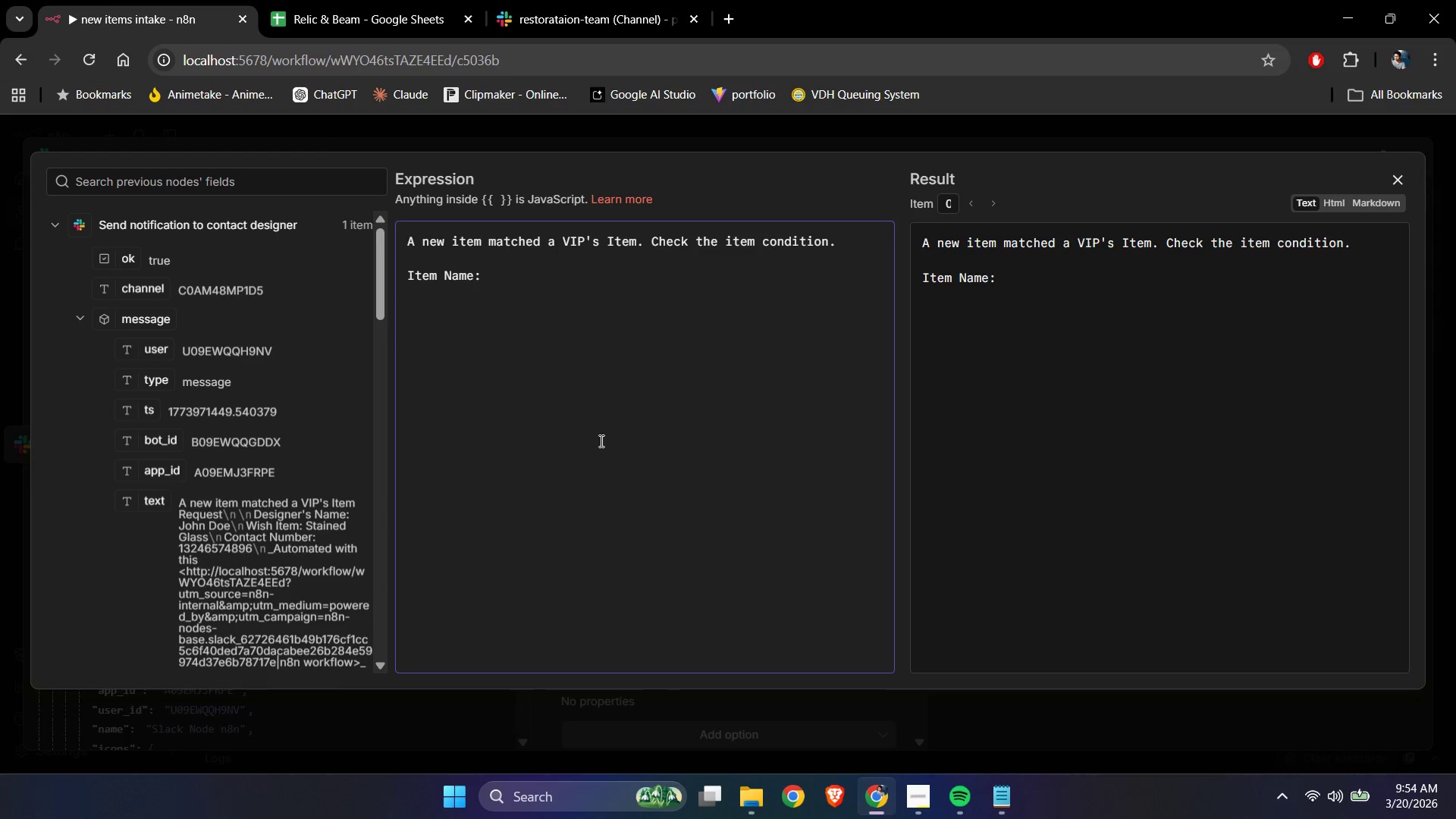 
scroll: coordinate [278, 457], scroll_direction: down, amount: 3.0
 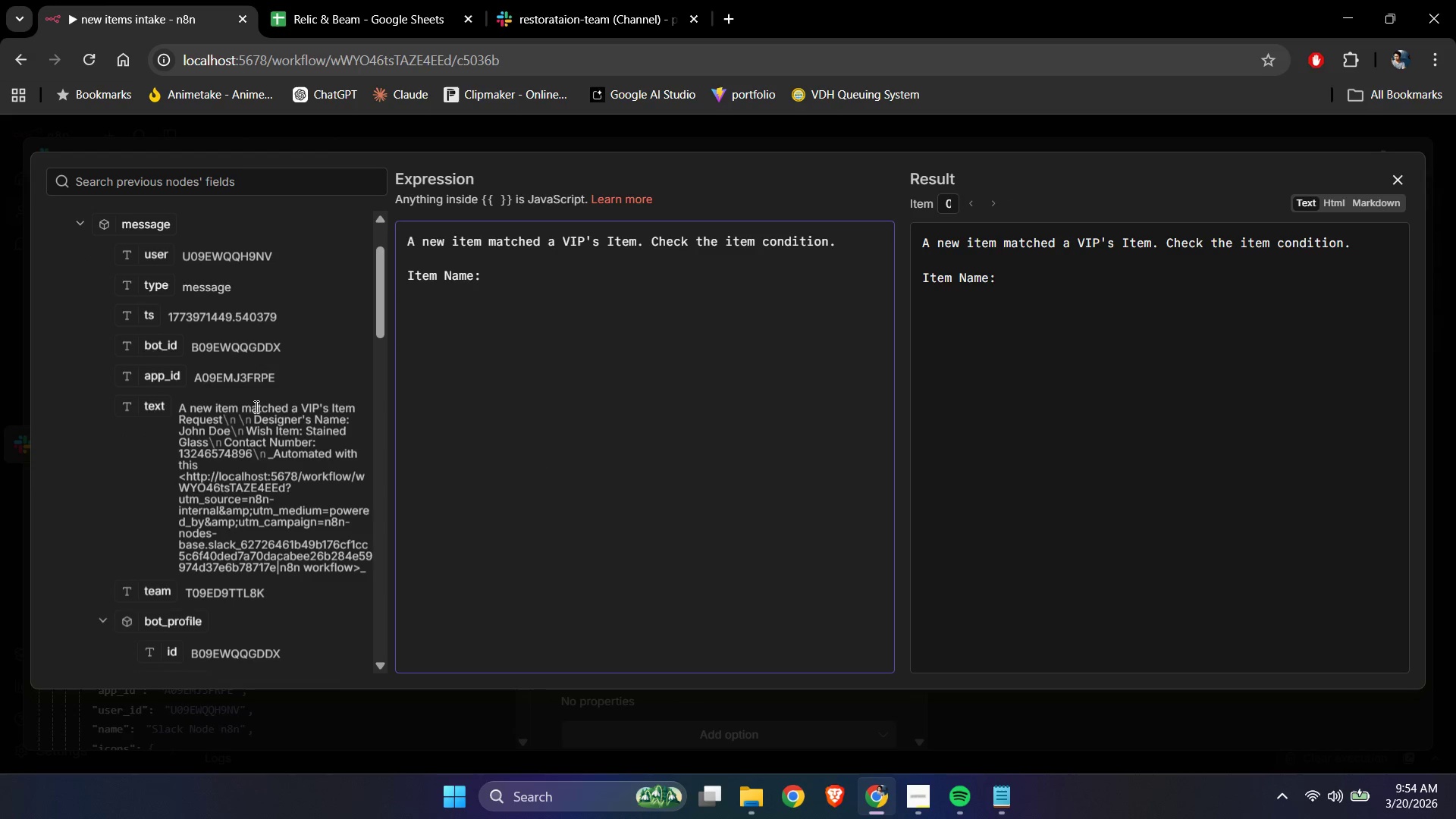 
scroll: coordinate [259, 410], scroll_direction: up, amount: 4.0
 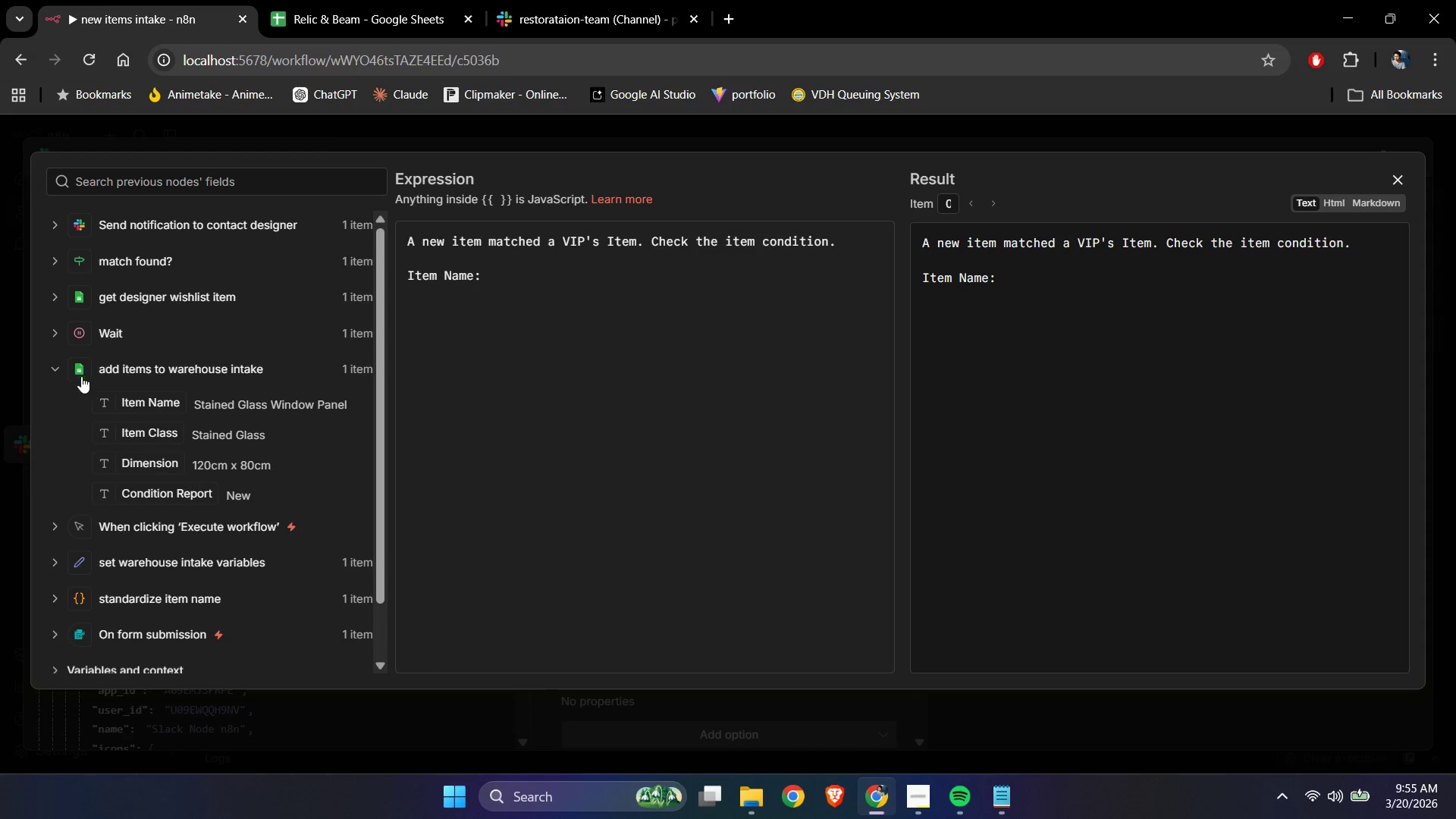 
left_click_drag(start_coordinate=[145, 406], to_coordinate=[527, 306])
 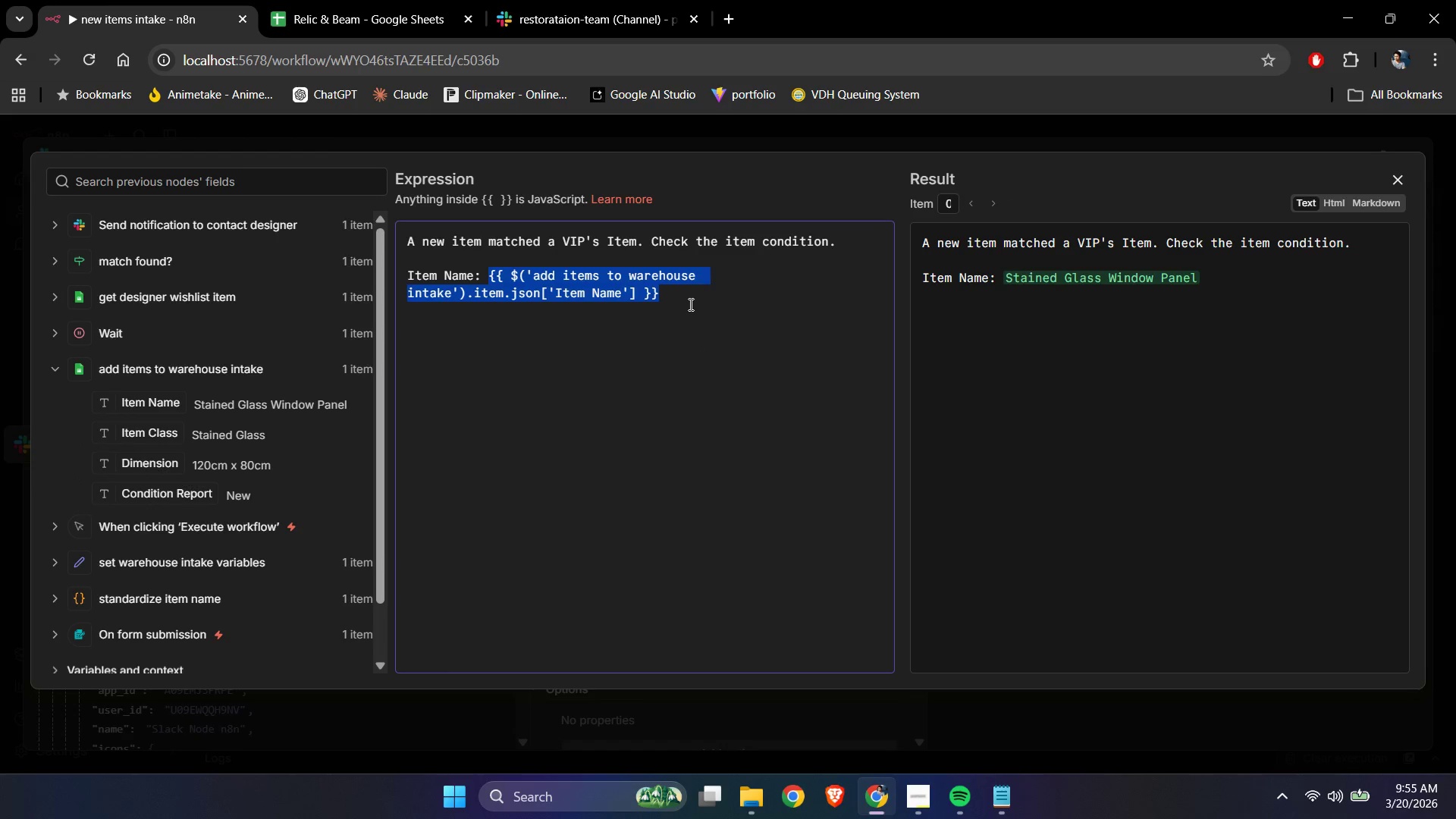 
left_click([686, 298])
 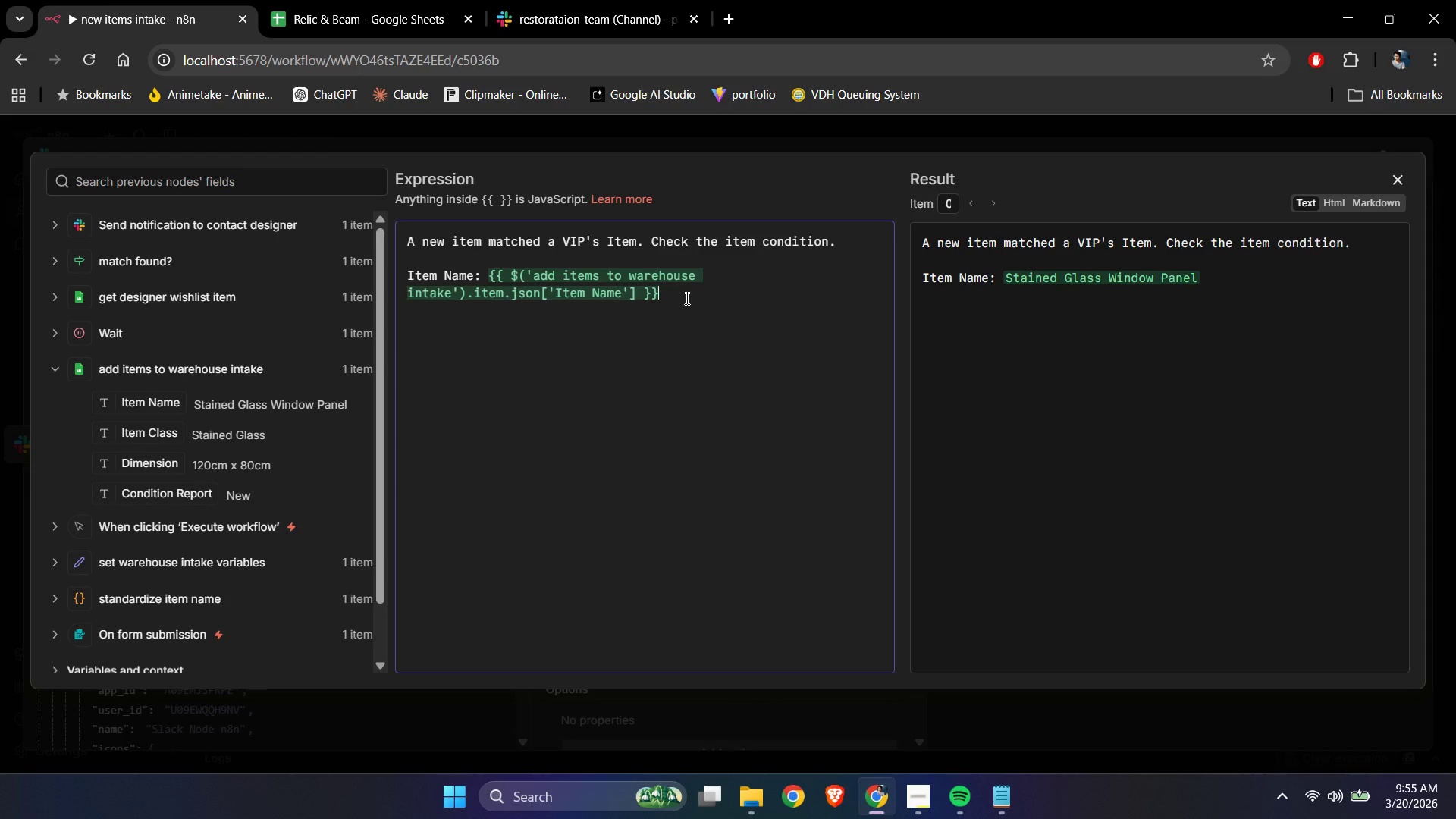 
wait(6.88)
 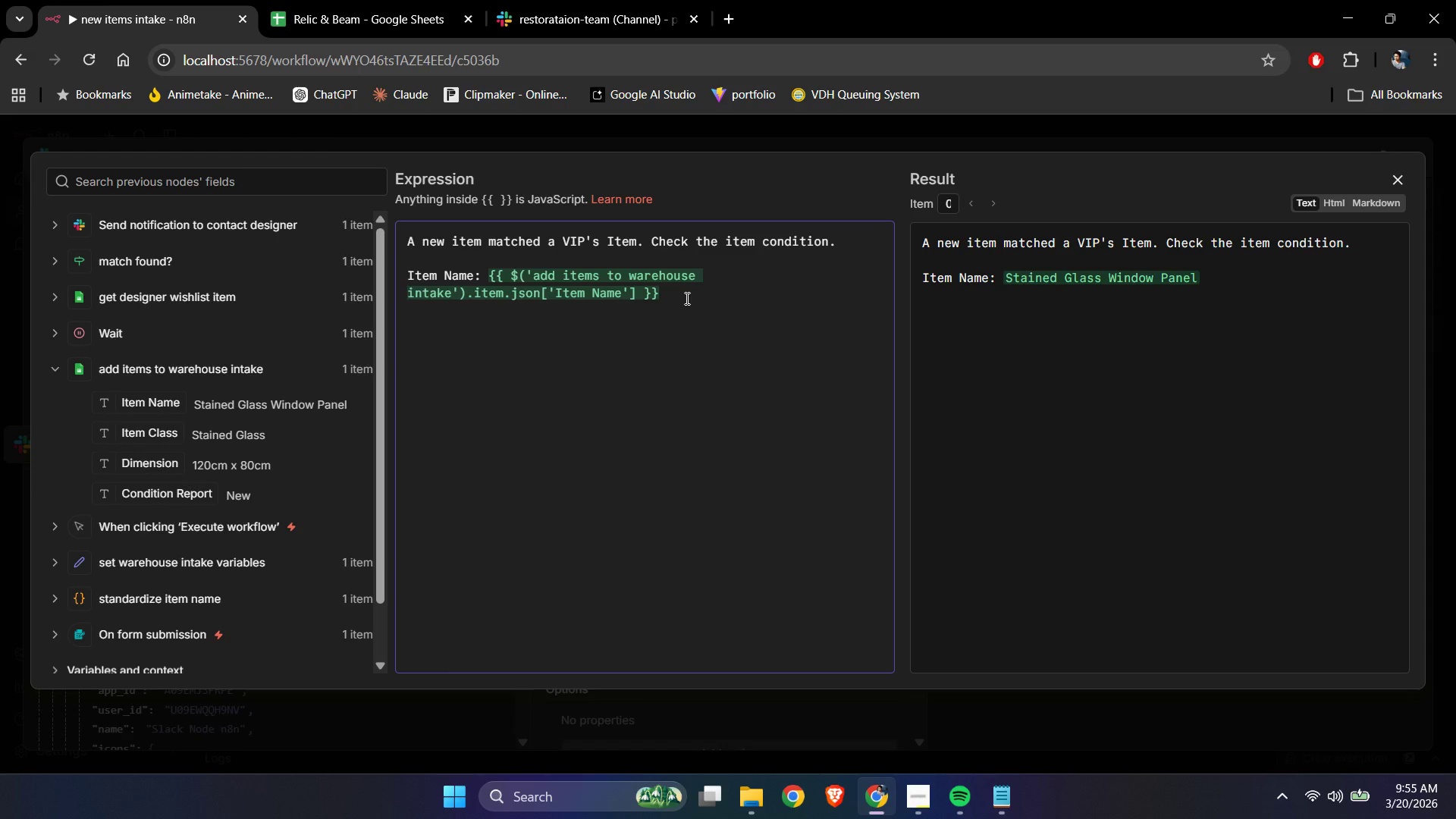 
key(NumpadEnter)
type(Item Clas[Home])
key(Backspace)
type(Condition Report: )
 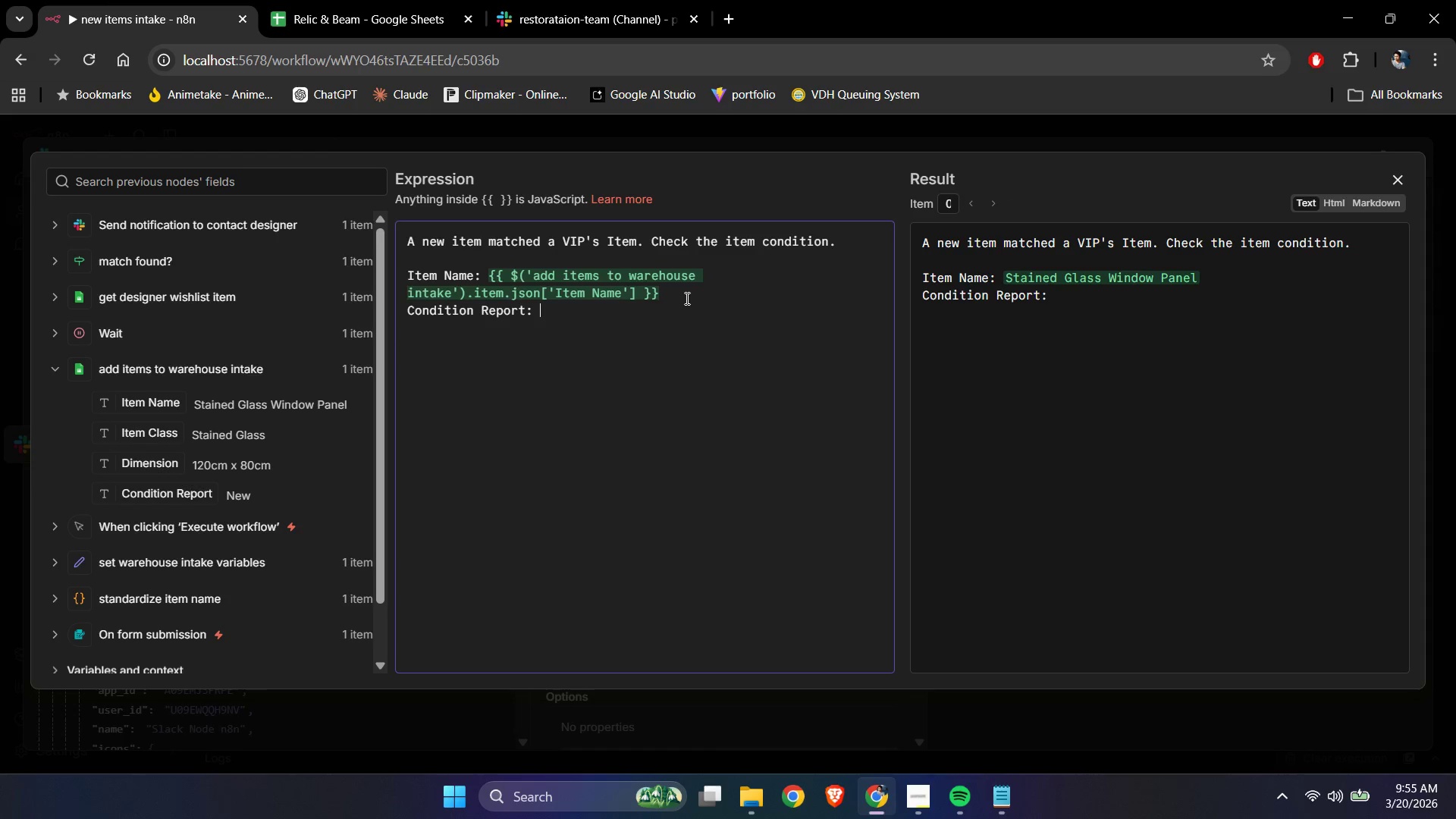 
left_click_drag(start_coordinate=[186, 496], to_coordinate=[603, 321])
 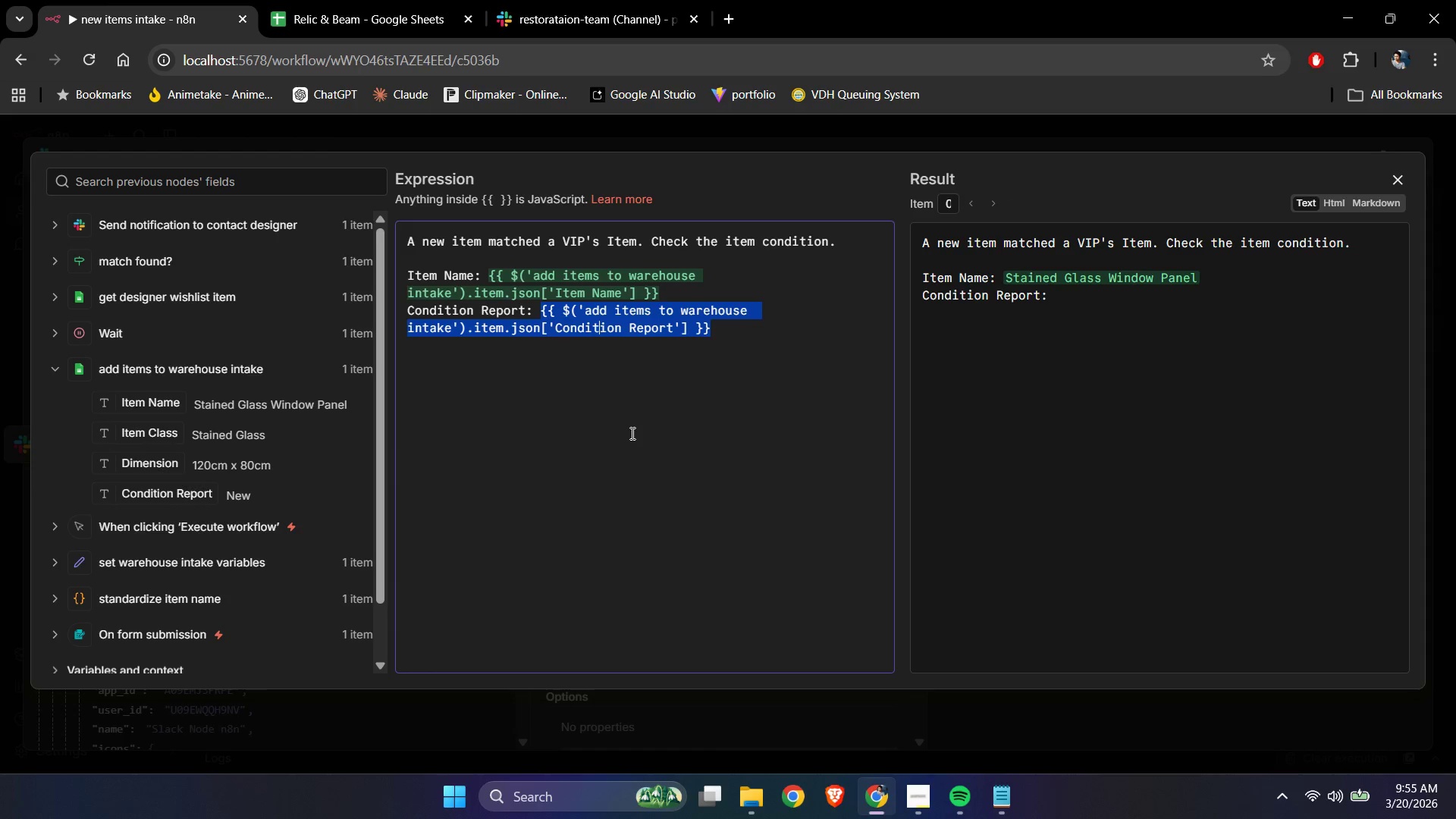 
left_click([631, 434])
 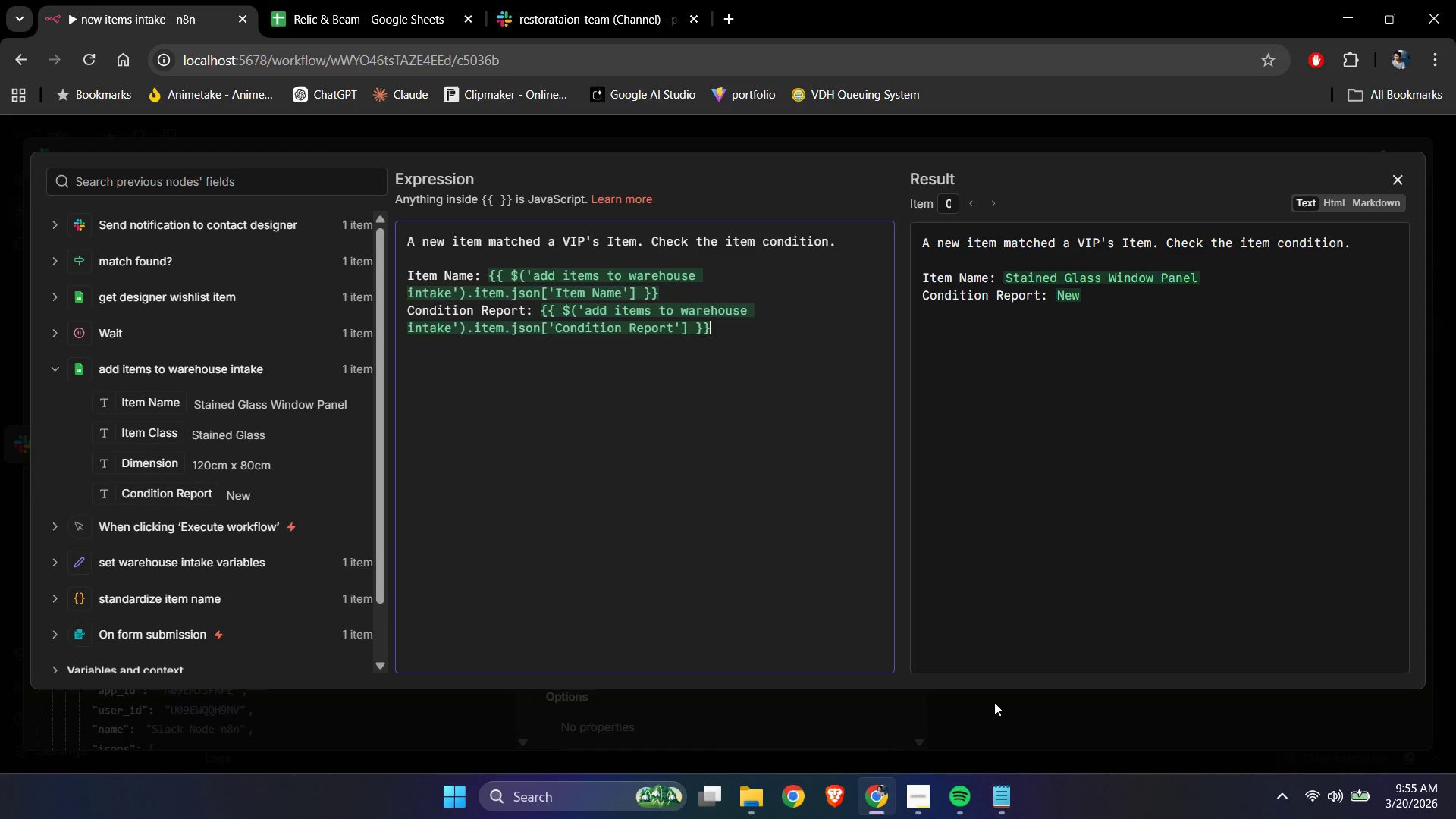 
left_click([920, 801])